 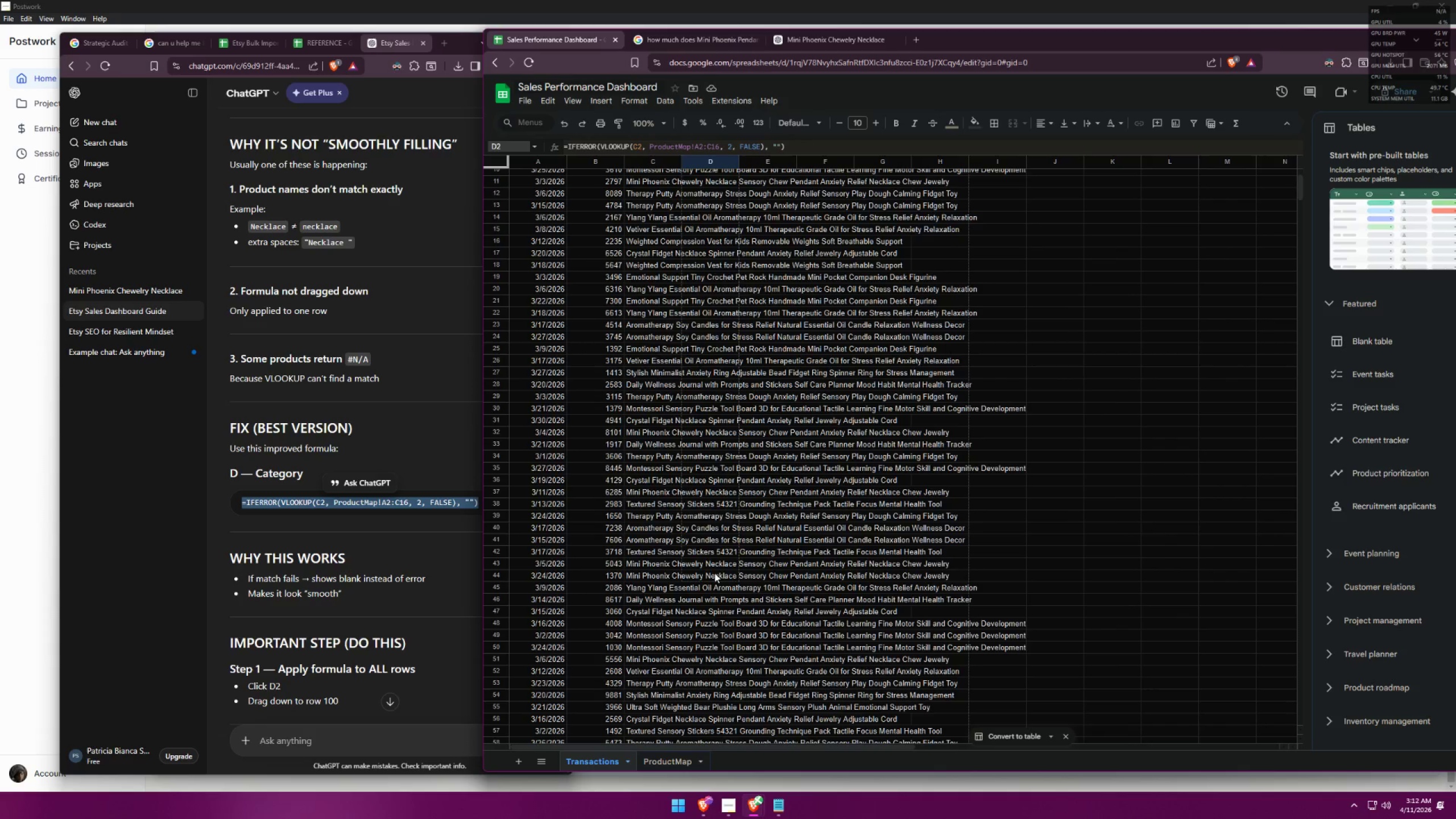 
scroll: coordinate [715, 663], scroll_direction: down, amount: 10.0
 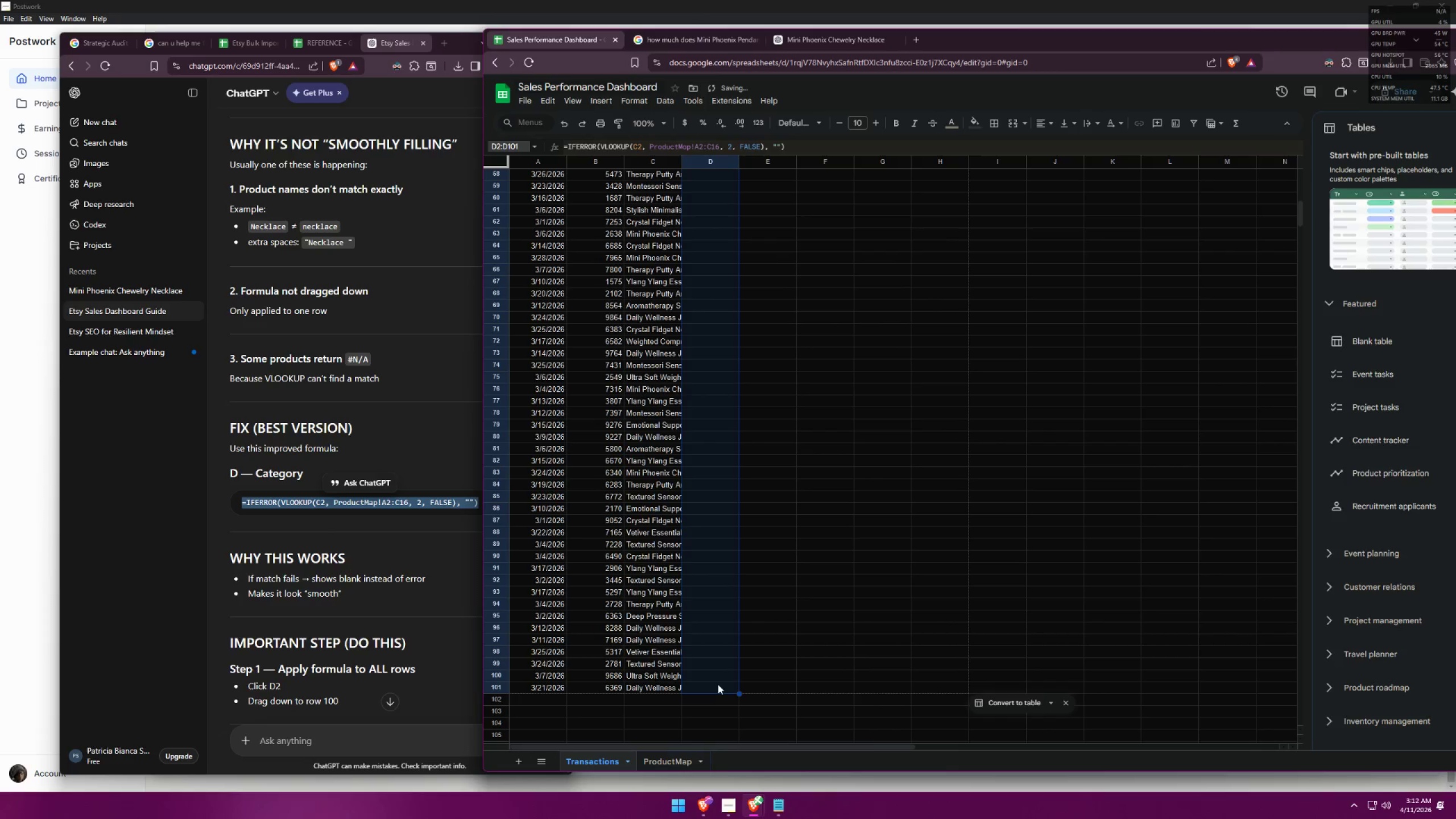 
scroll: coordinate [719, 614], scroll_direction: up, amount: 19.0
 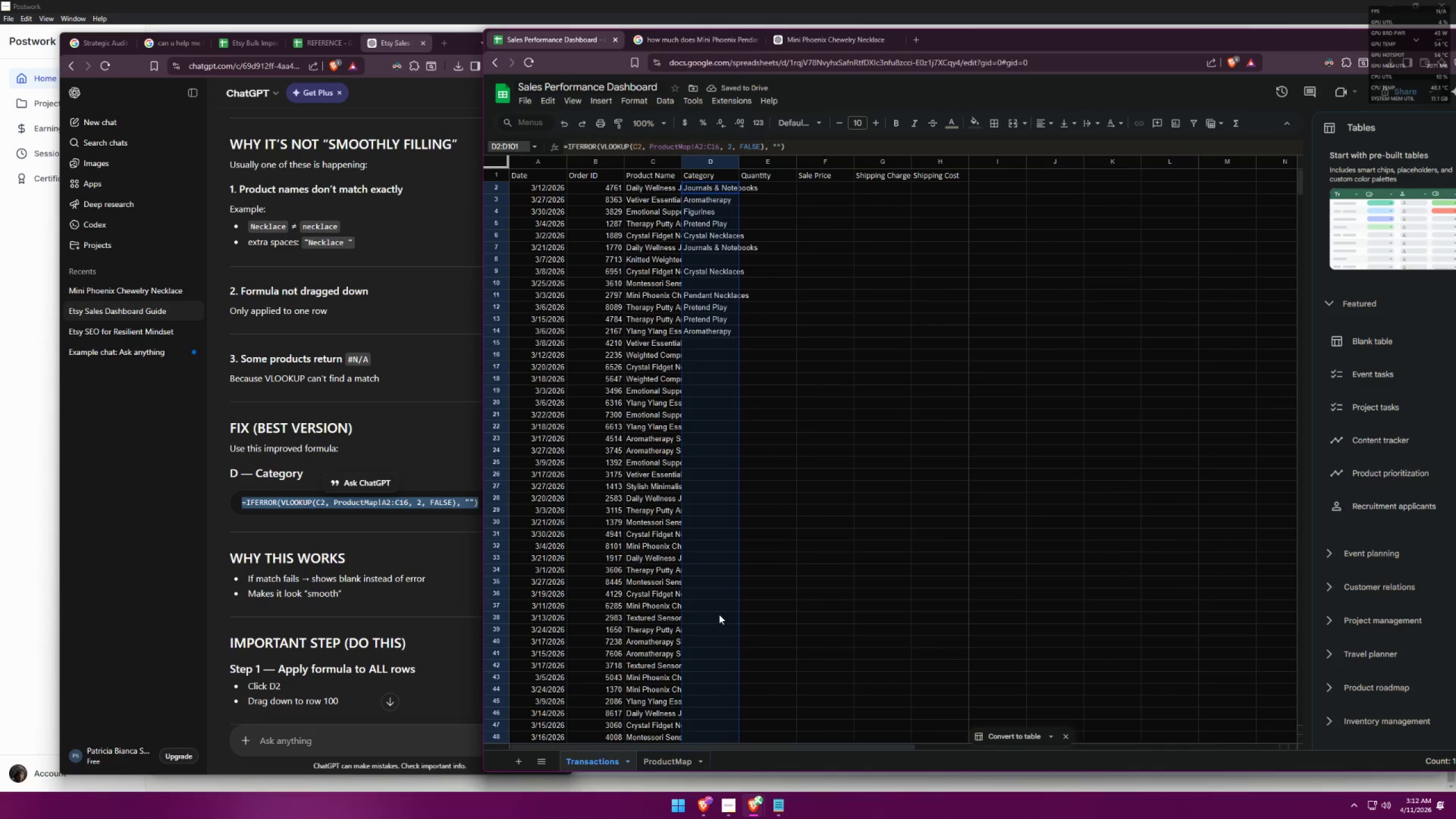 
left_click([703, 349])
 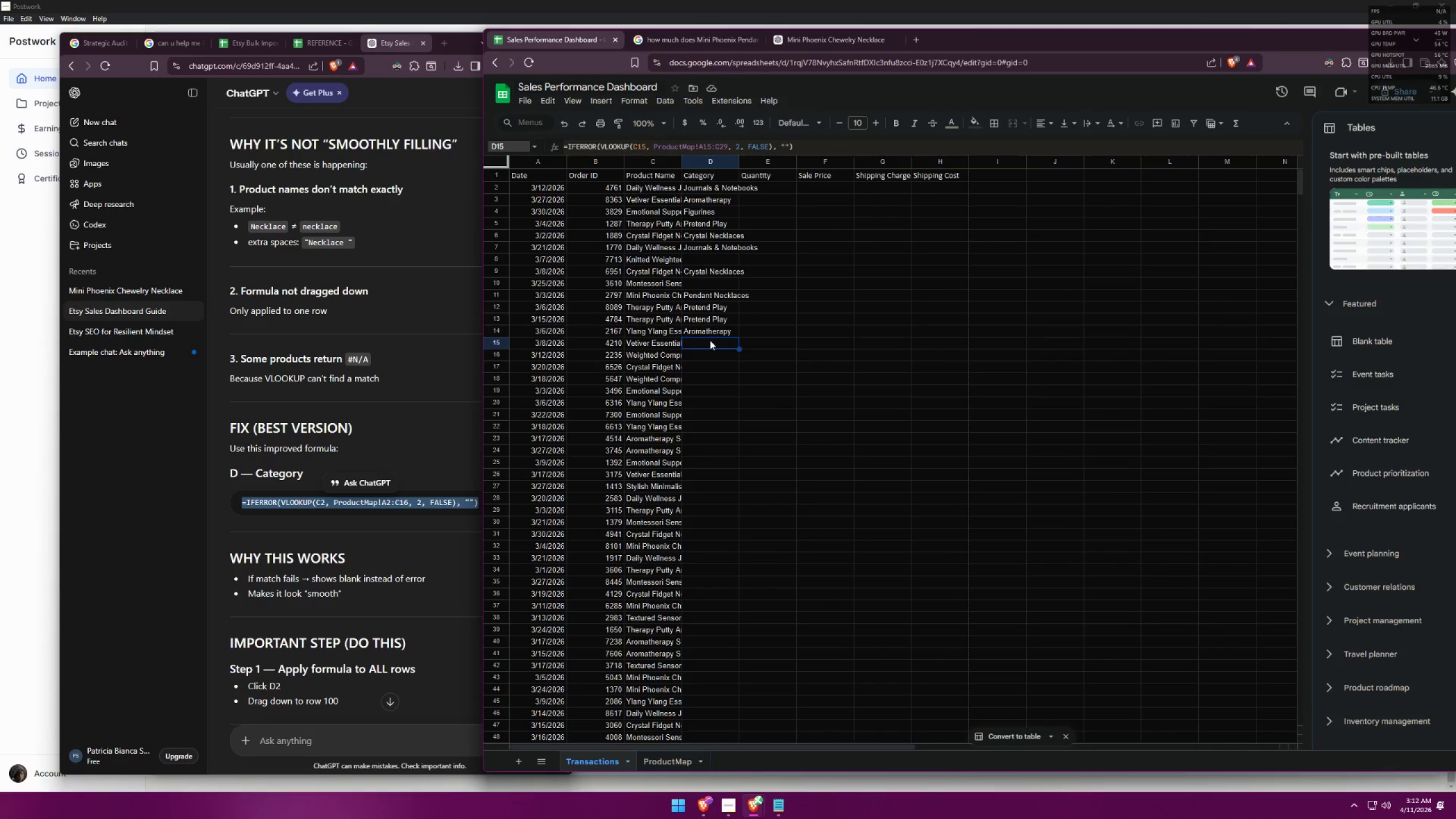 
double_click([710, 340])
 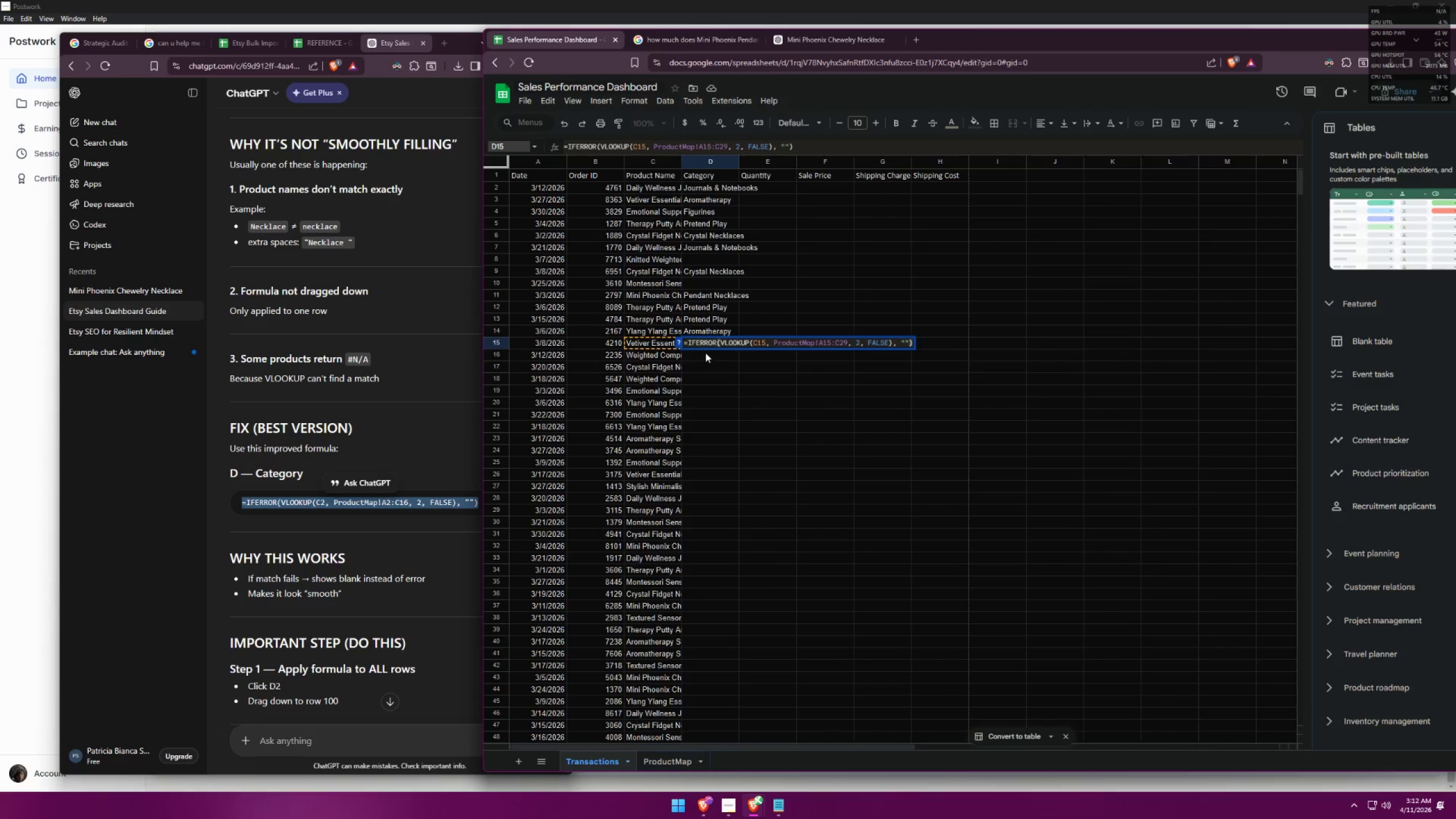 
left_click([676, 340])
 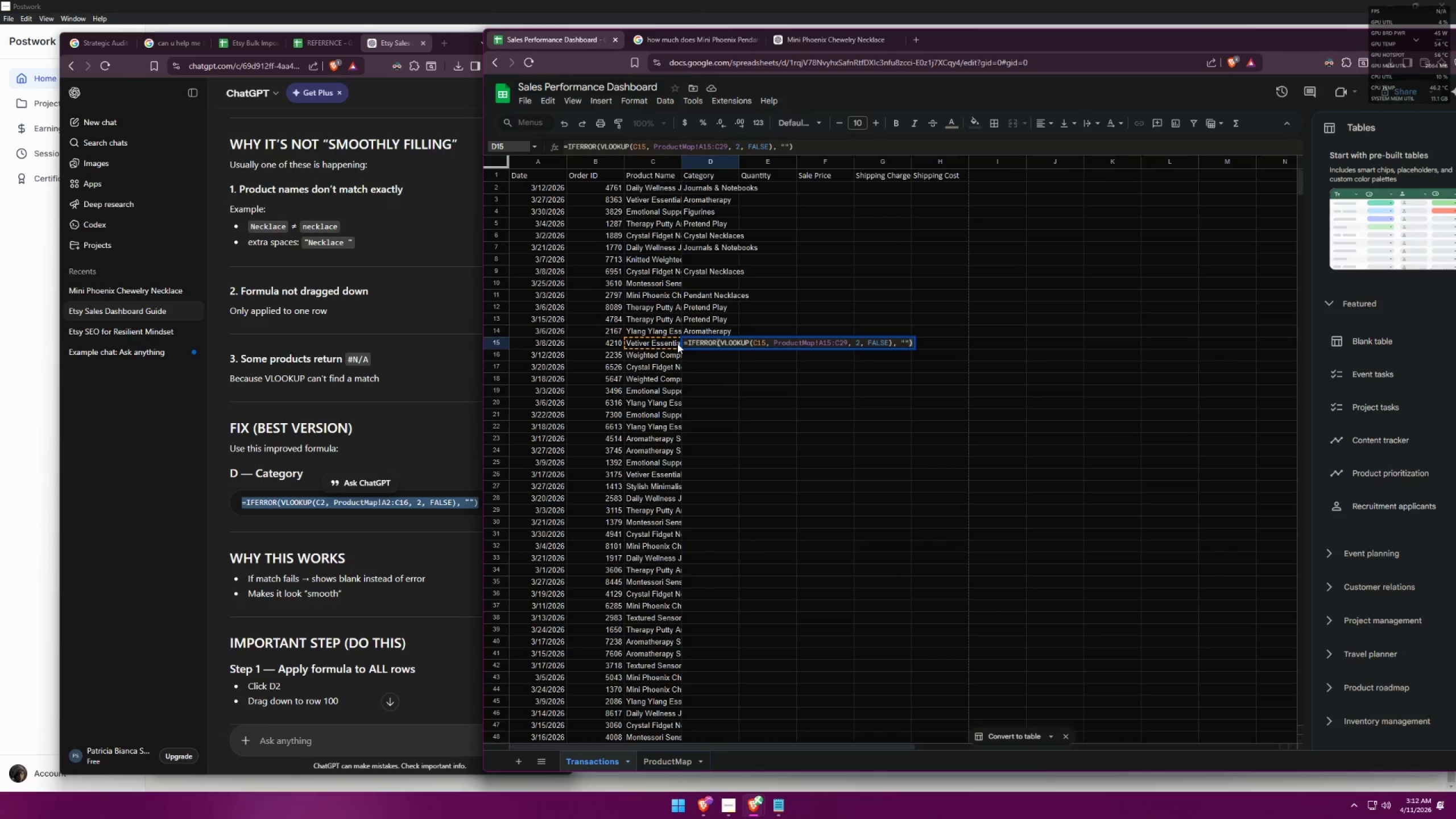 
left_click([692, 356])
 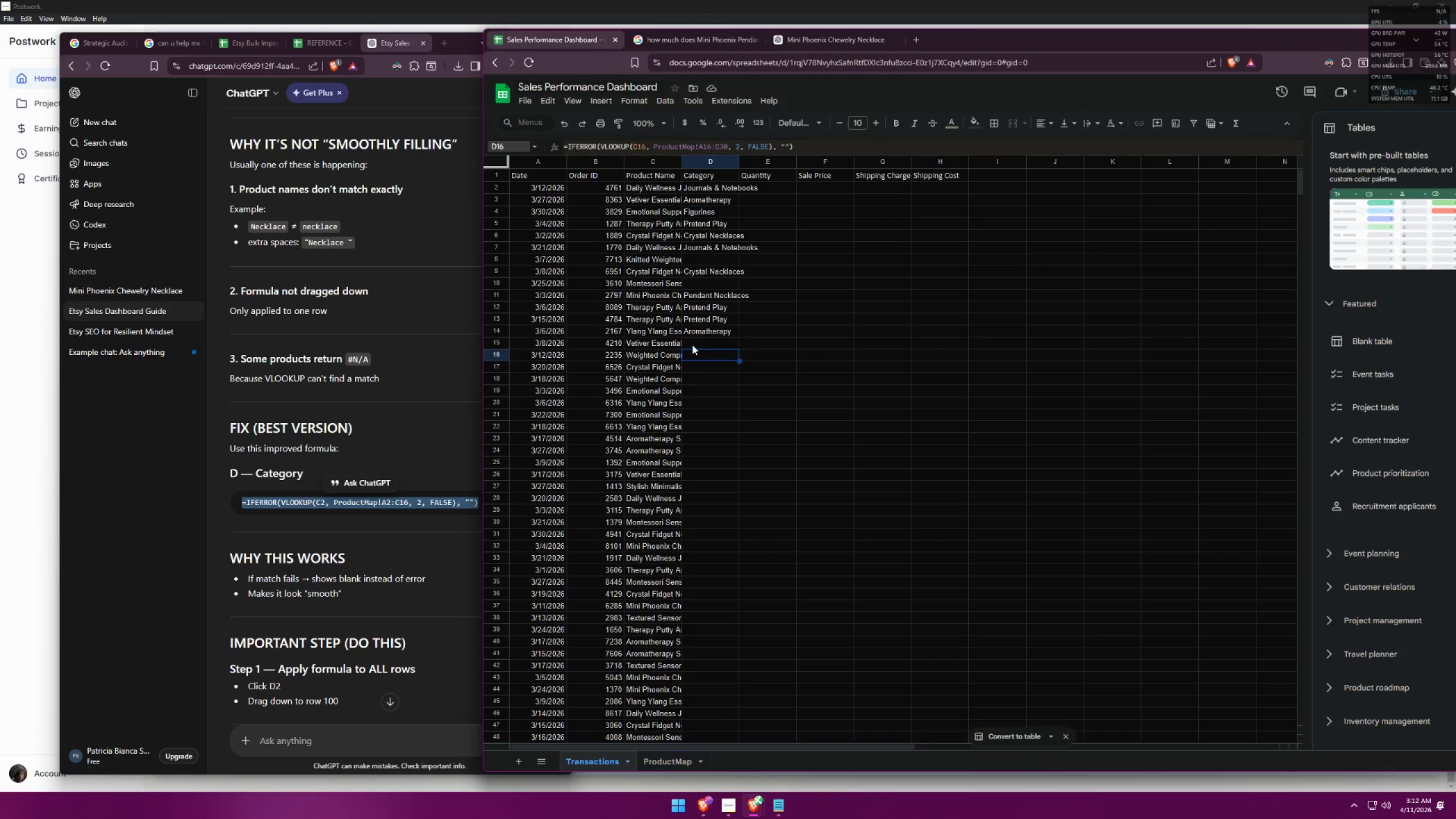 
left_click([693, 344])
 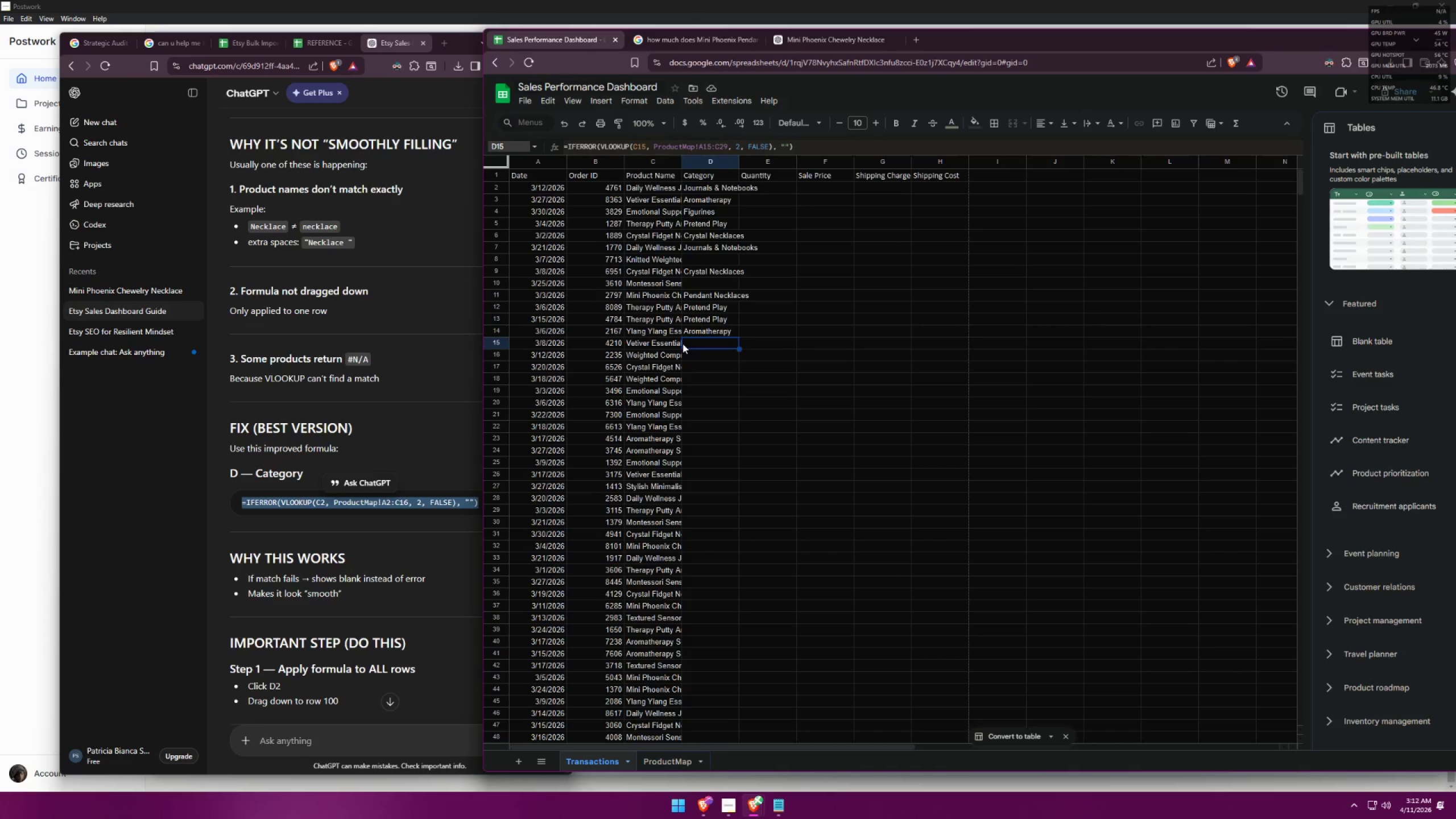 
key(Control+ControlLeft)
 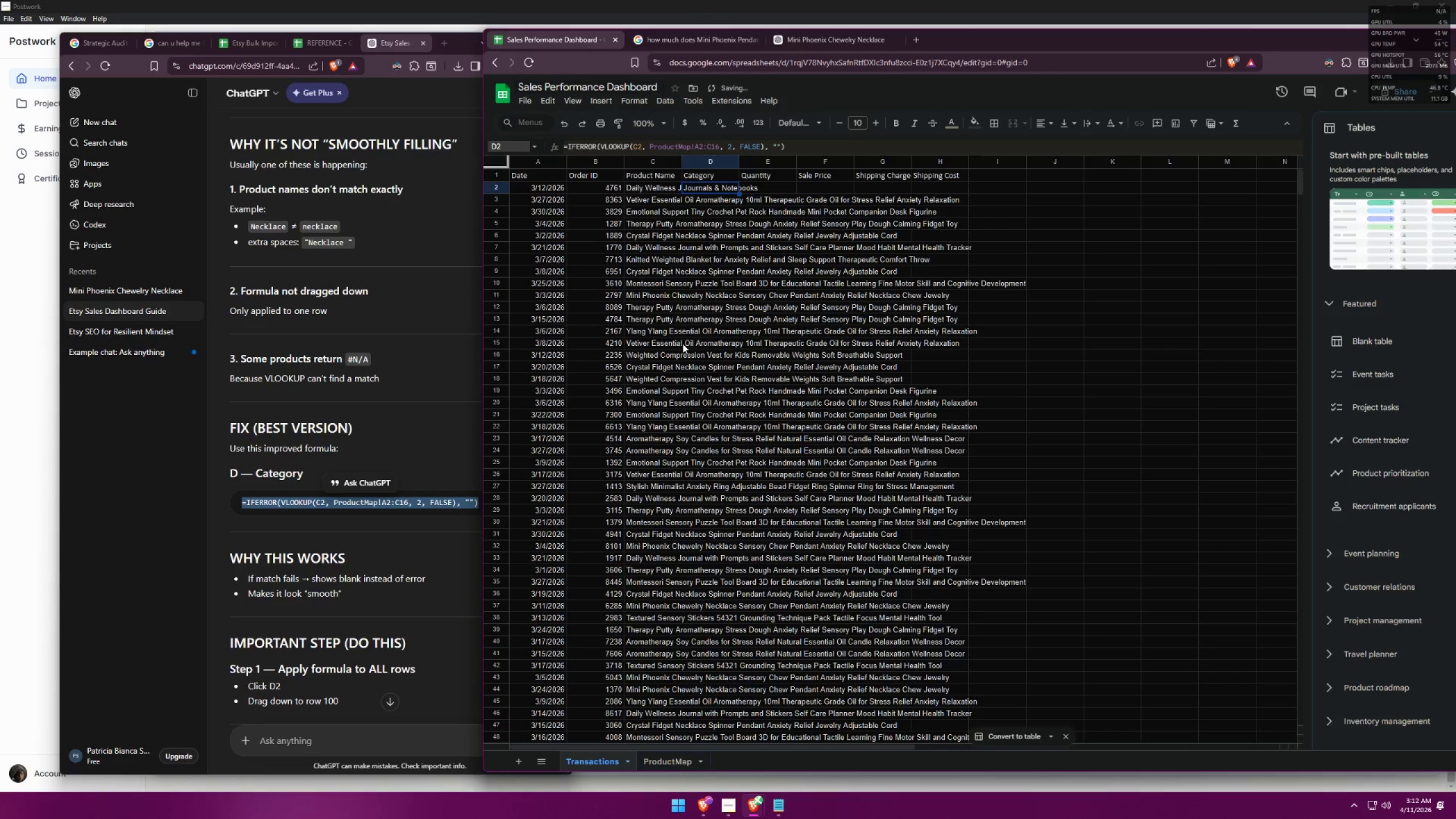 
key(Control+Z)
 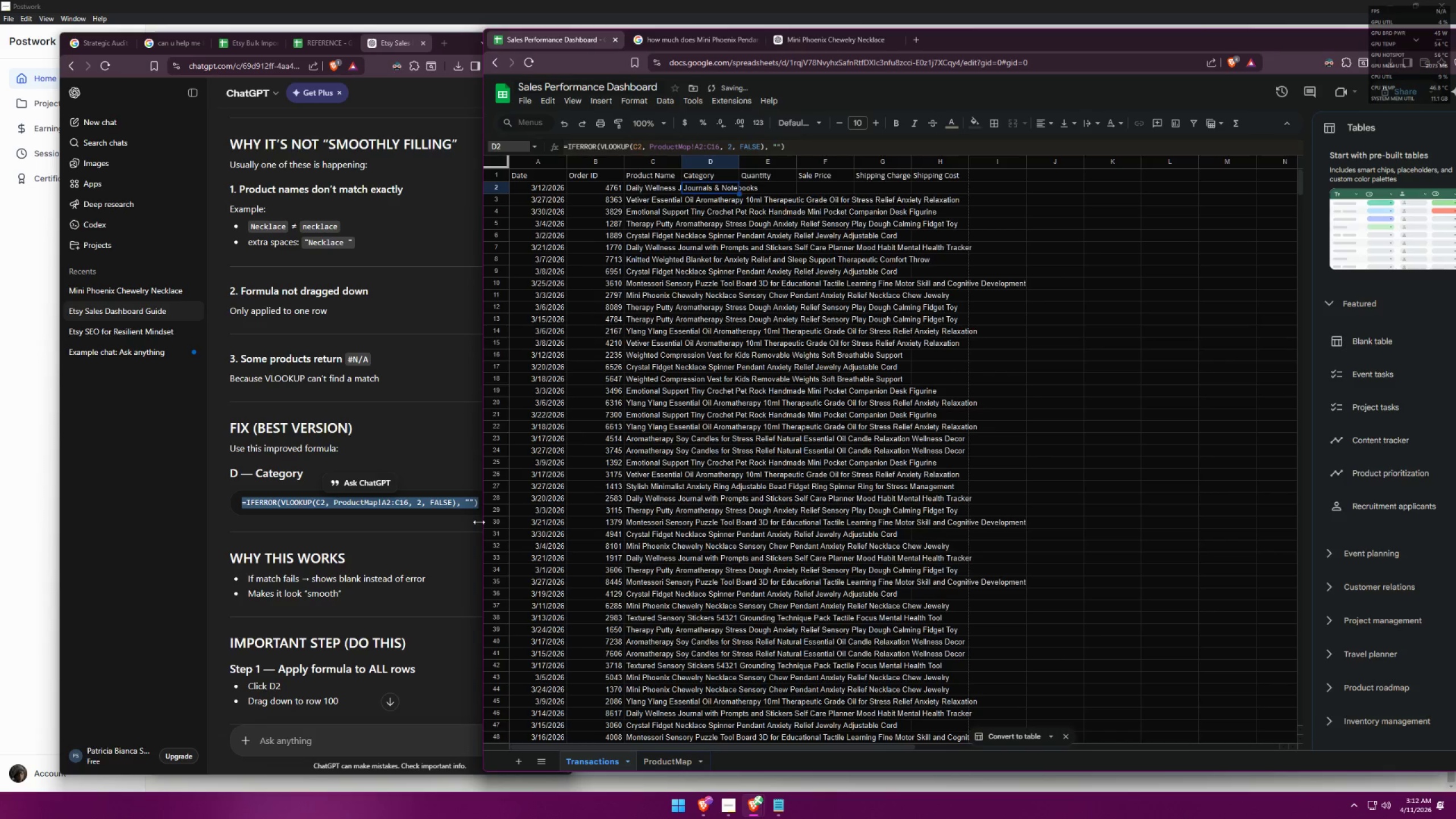 
scroll: coordinate [386, 674], scroll_direction: down, amount: 3.0
 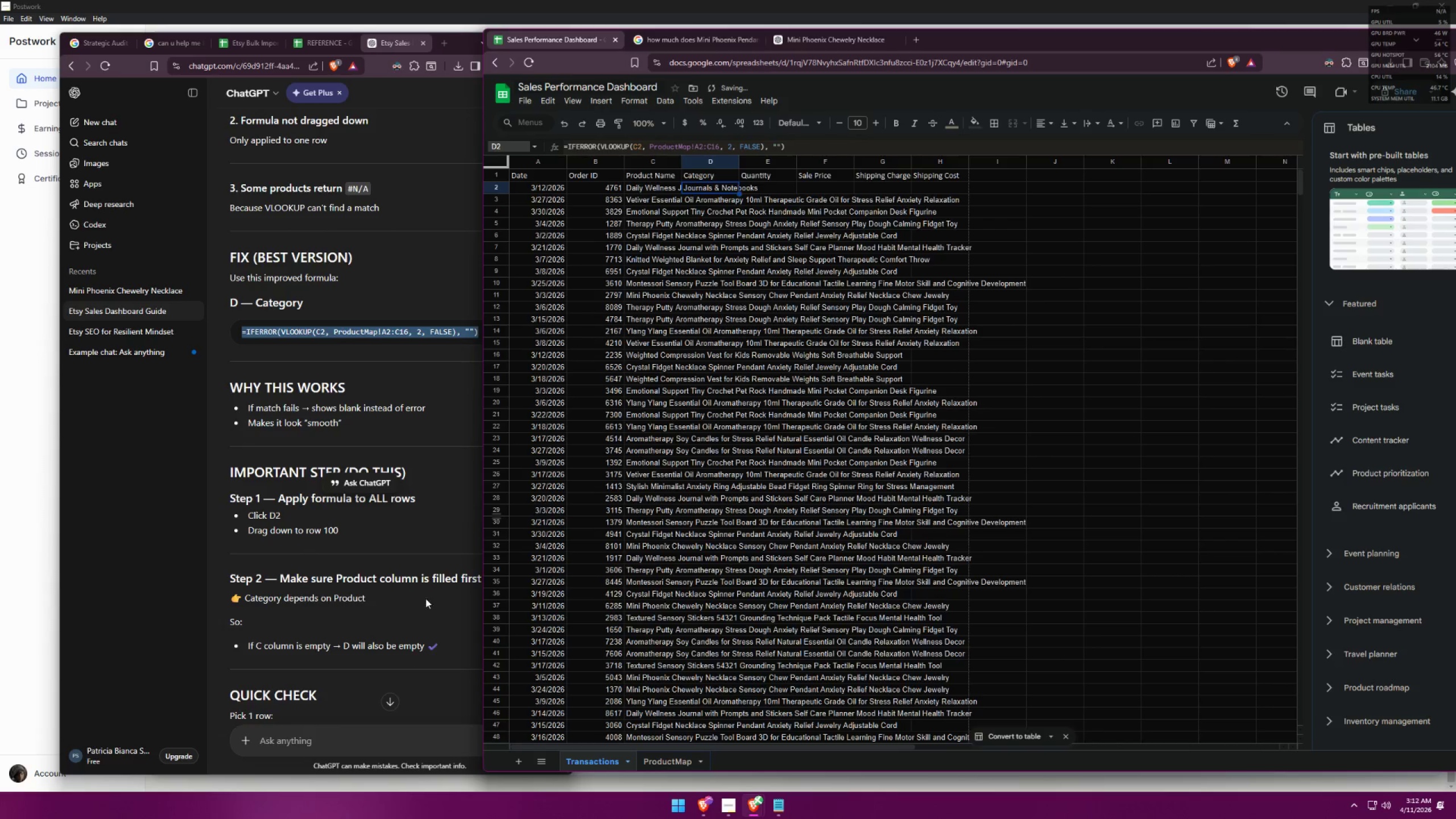 
left_click([428, 545])
 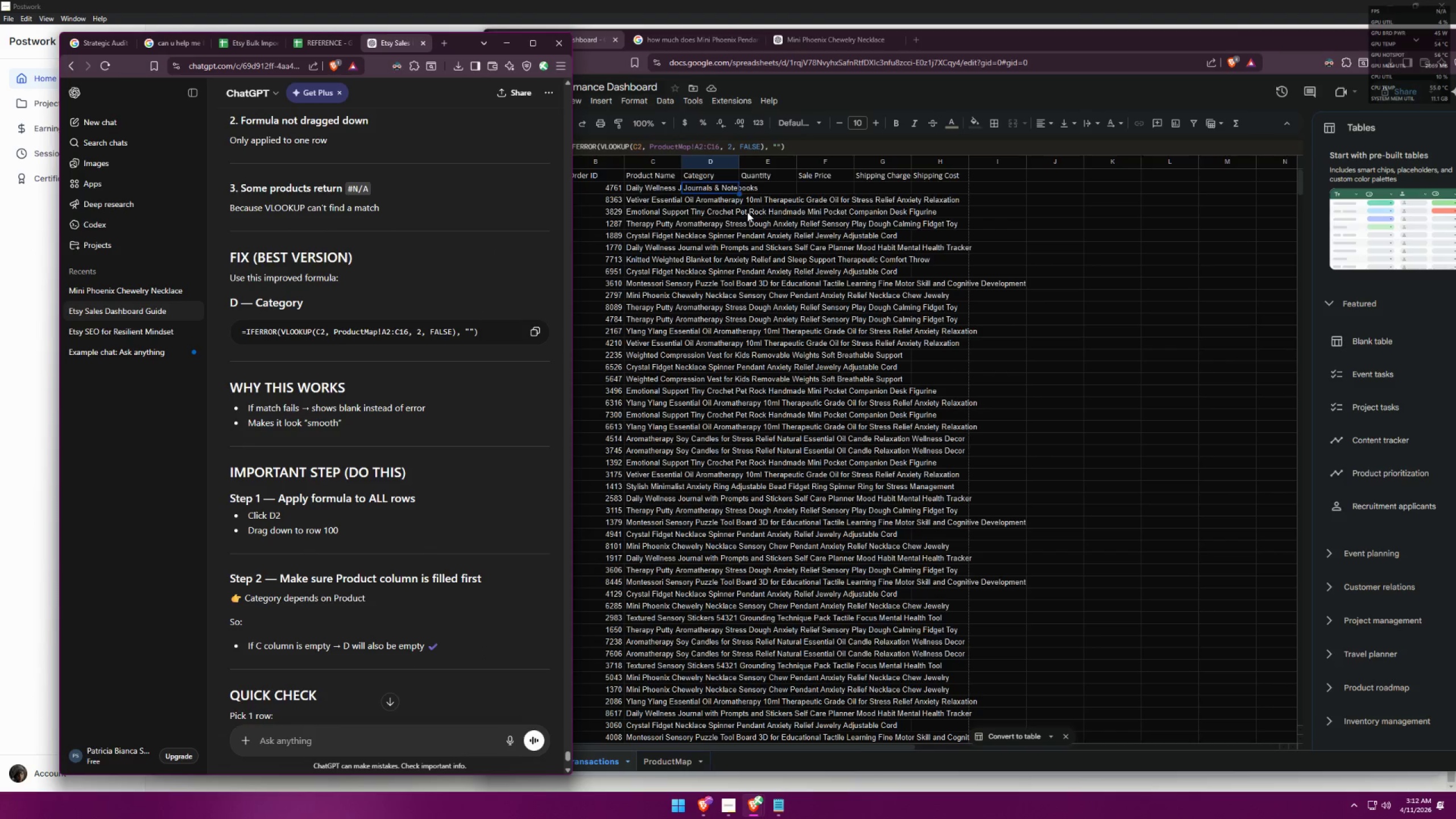 
wait(5.64)
 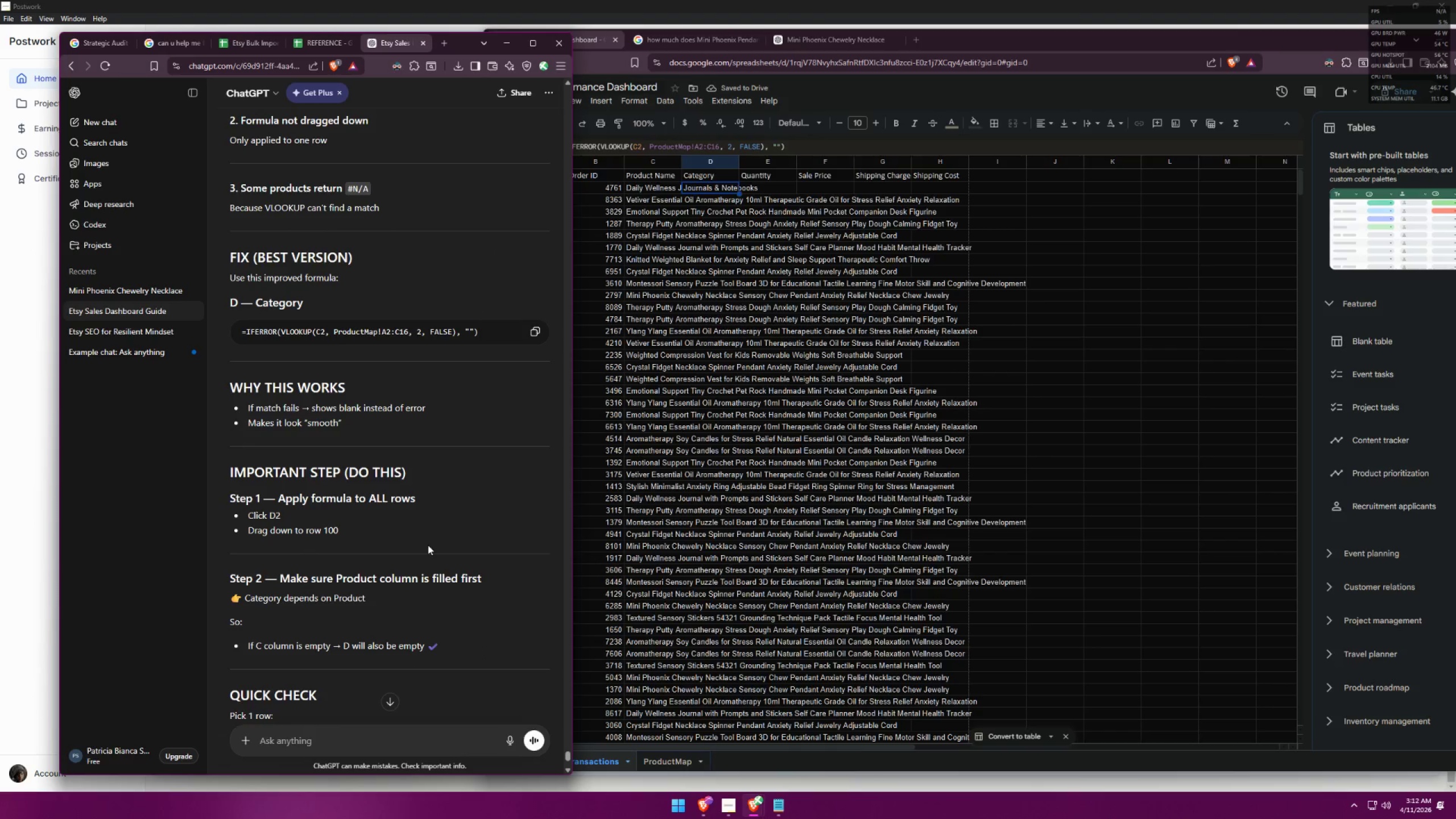 
double_click([714, 185])
 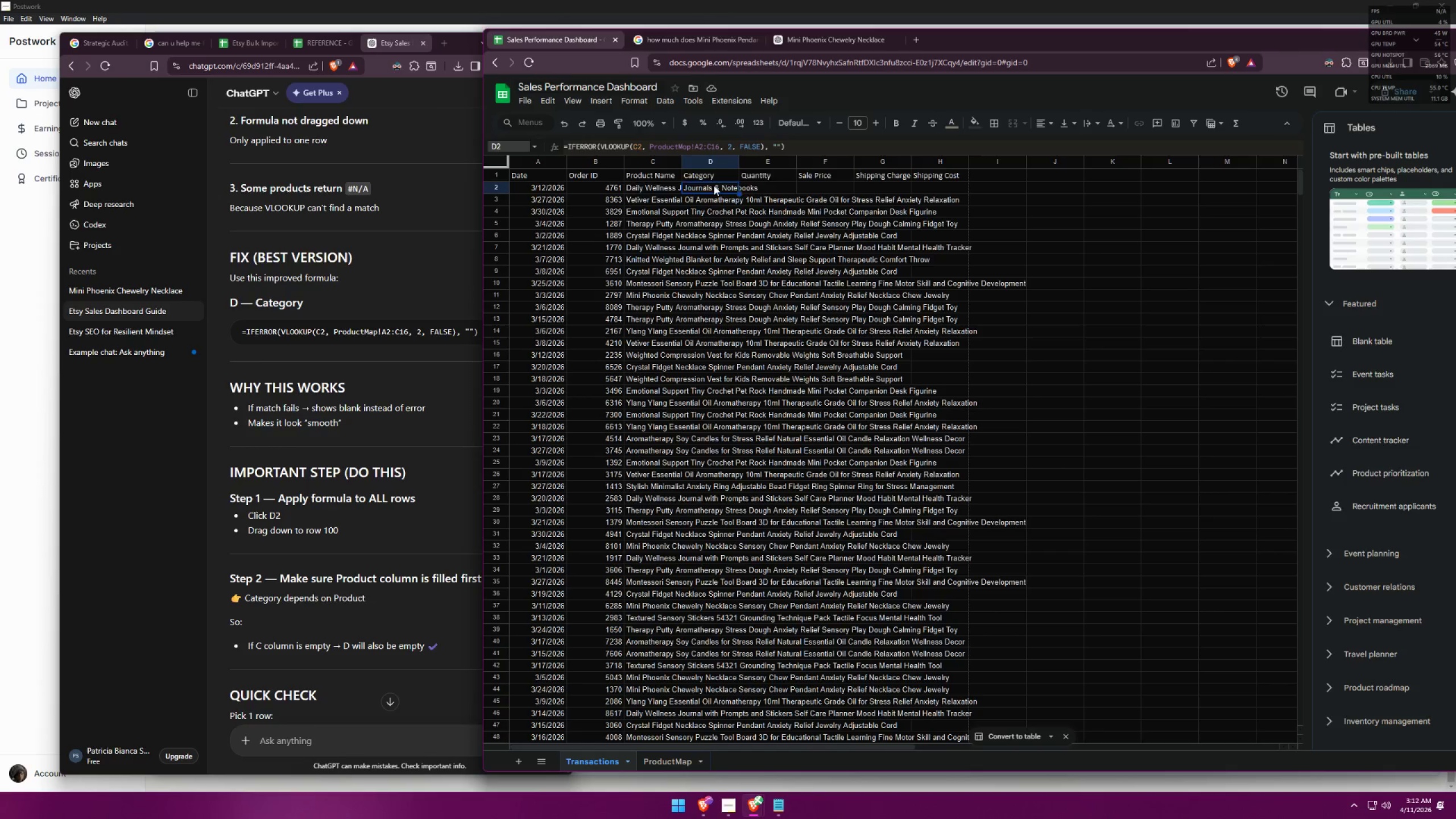 
triple_click([714, 185])
 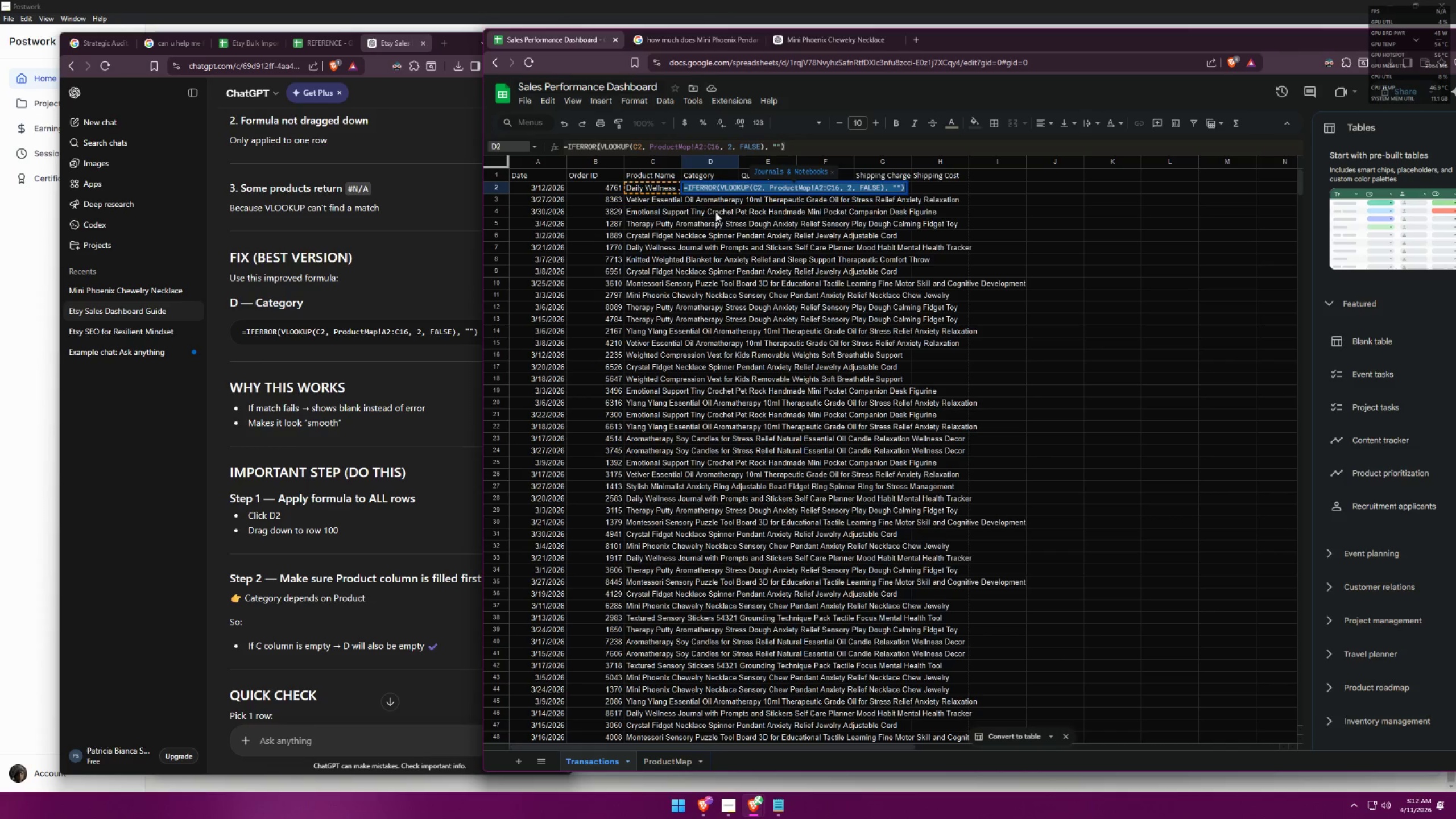 
left_click([715, 212])
 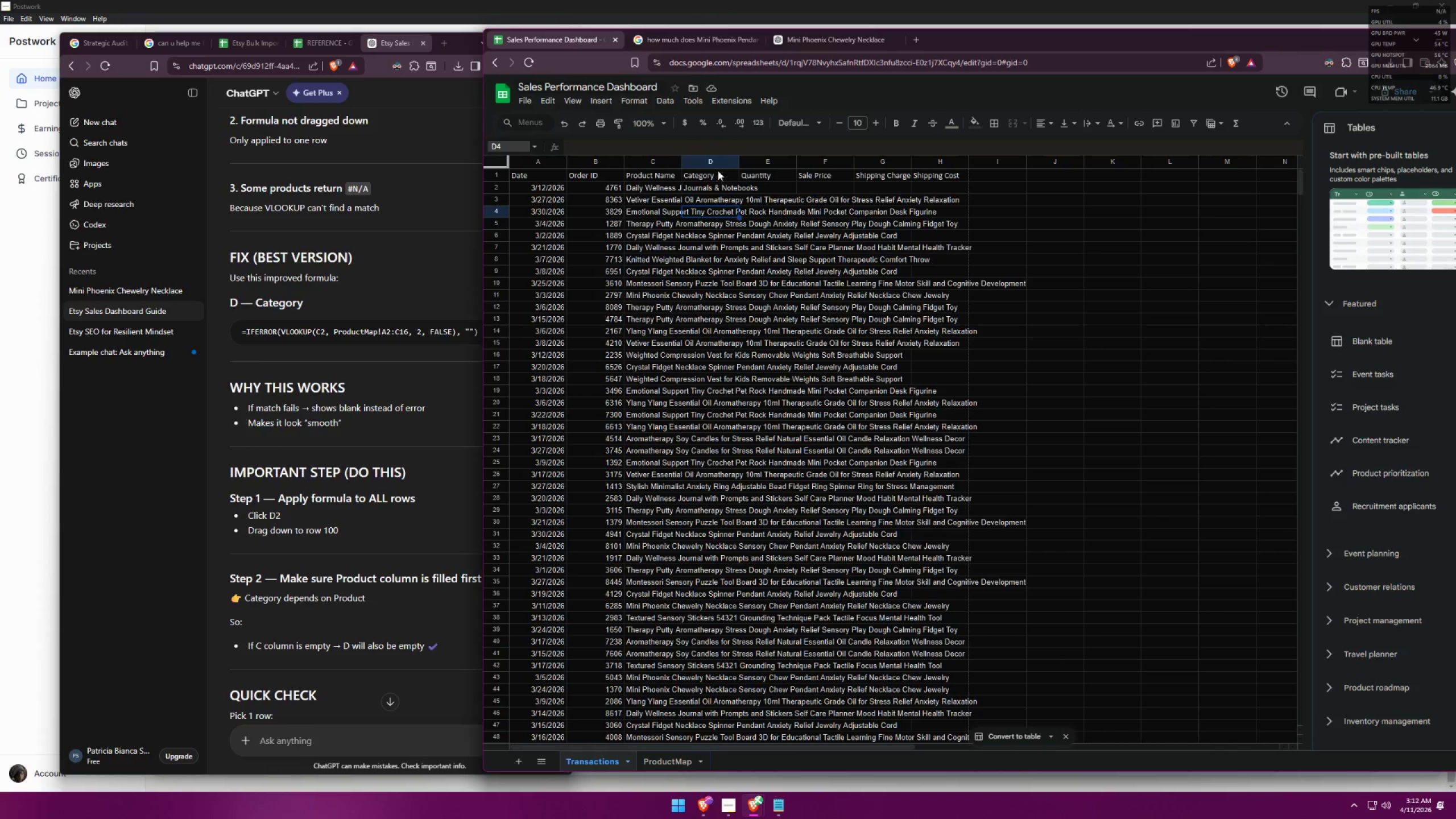 
left_click([717, 160])
 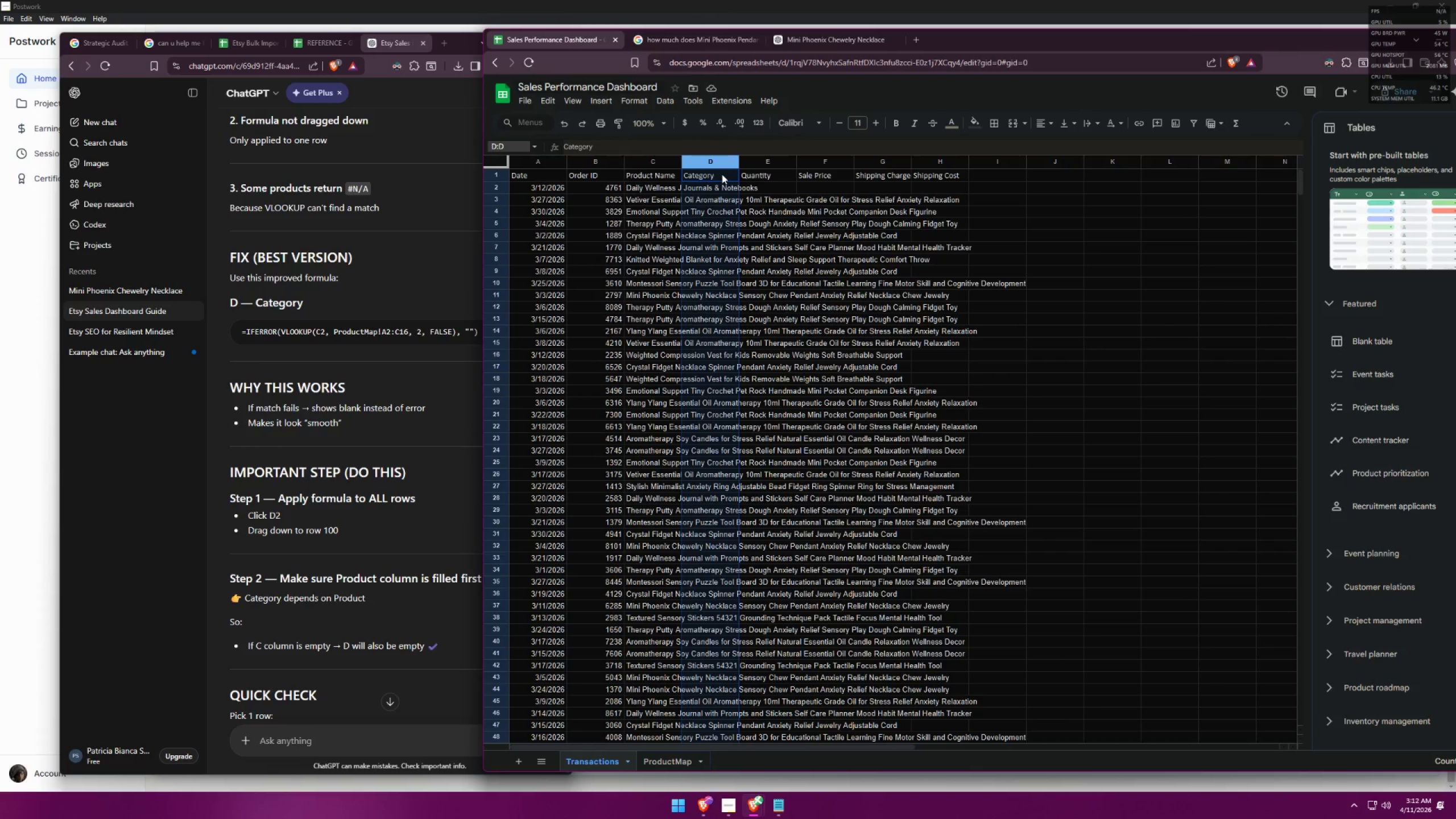 
left_click([754, 220])
 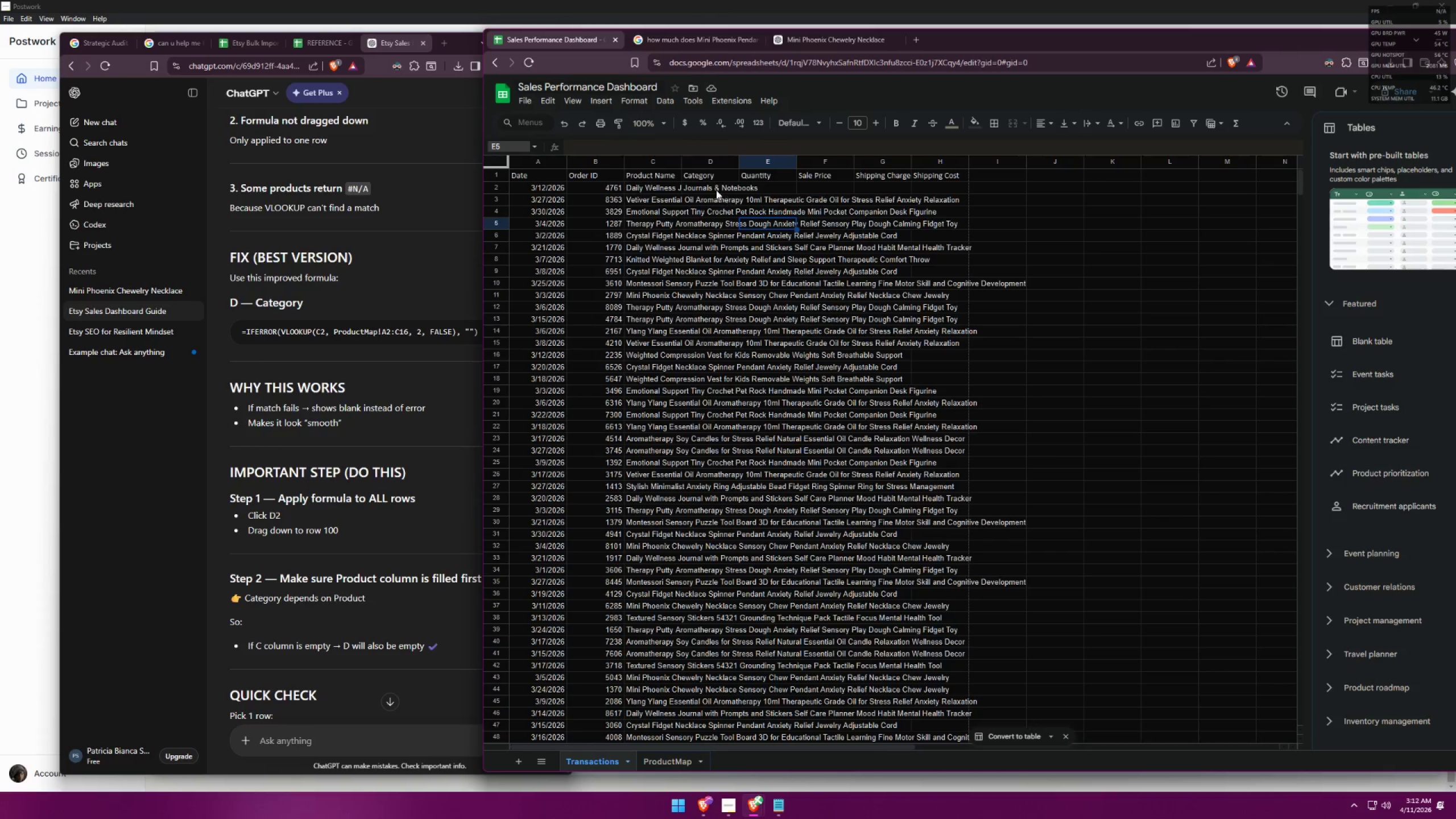 
left_click([712, 188])
 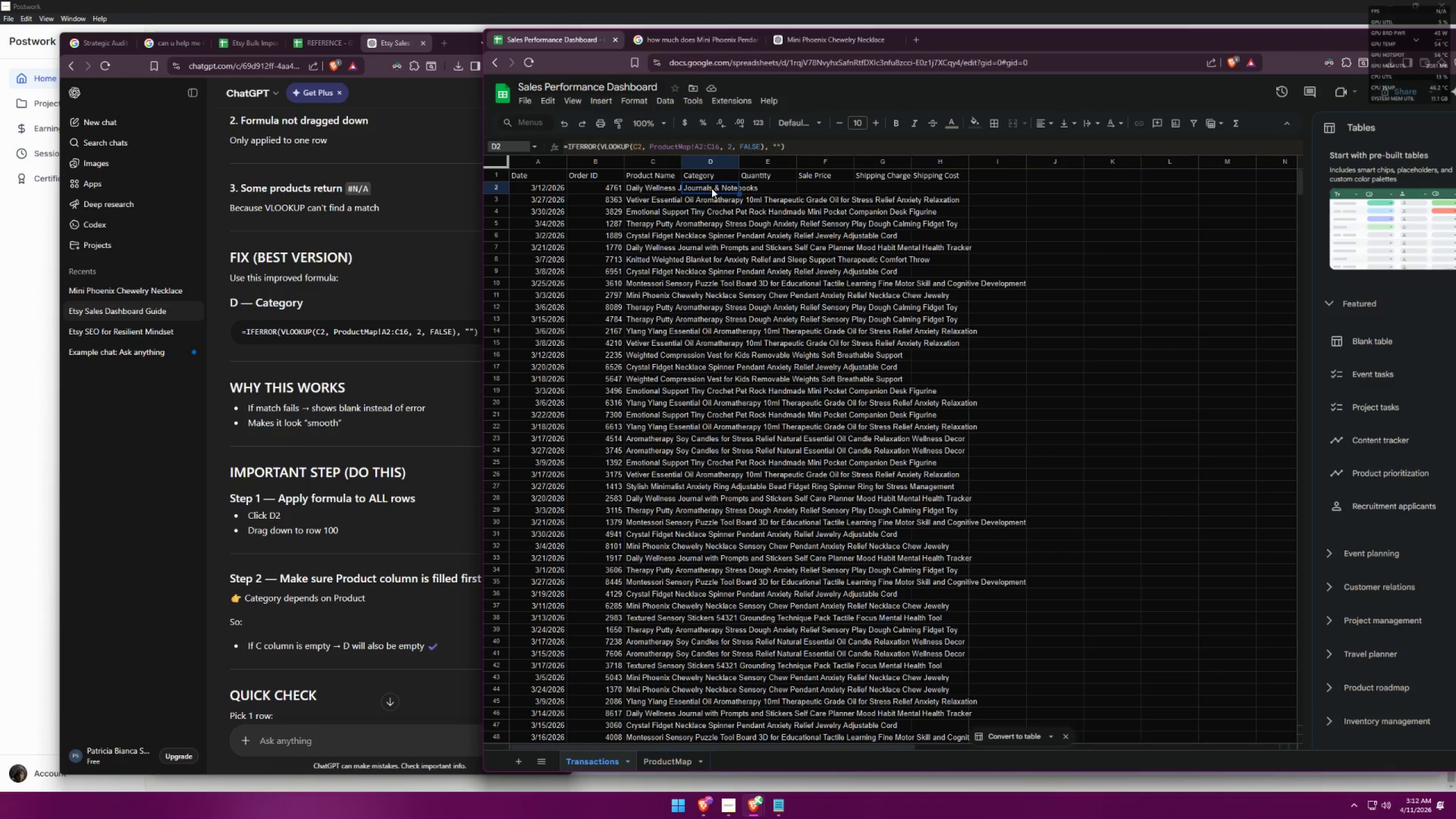 
key(Control+Z)
 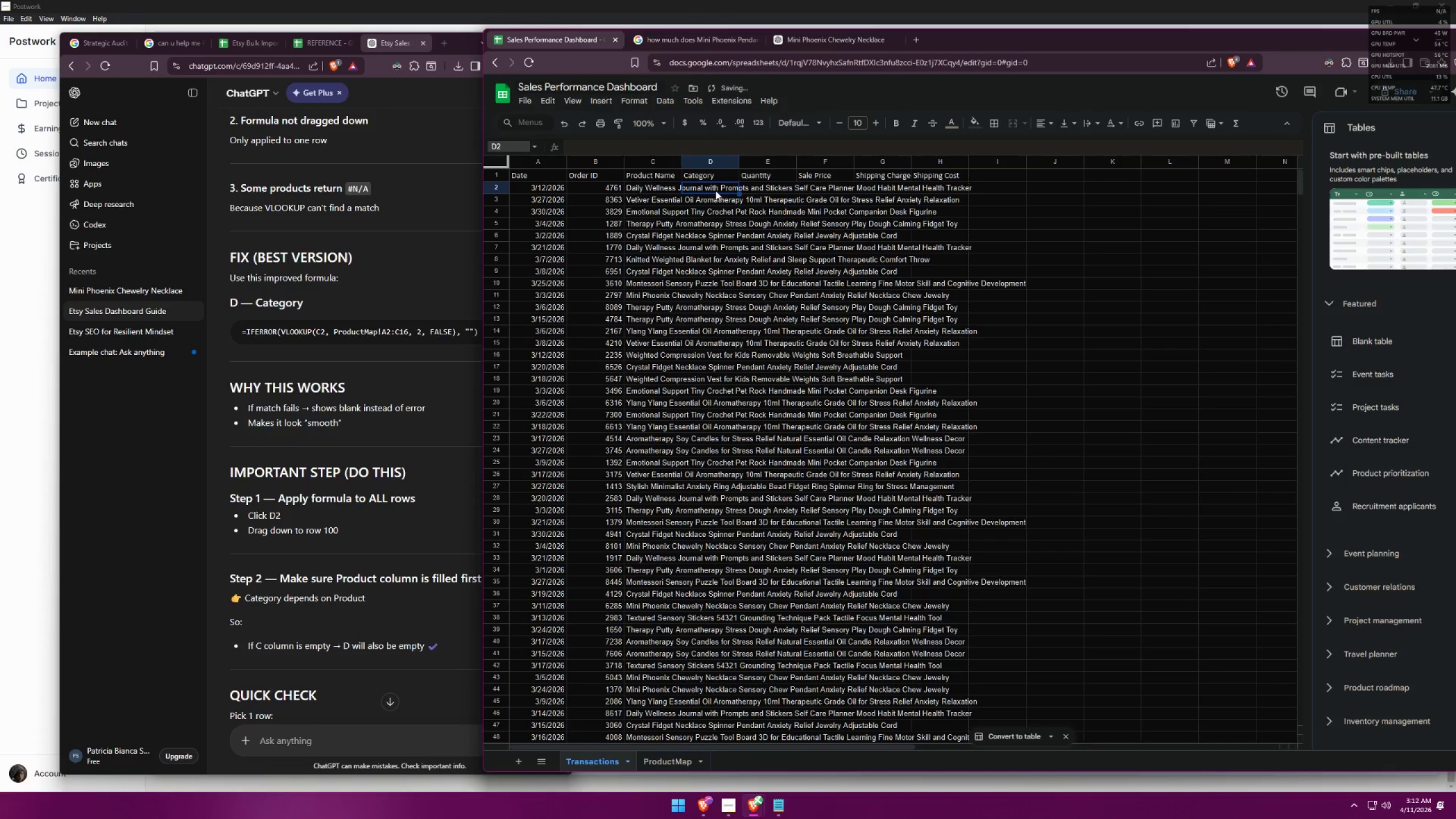 
double_click([715, 191])
 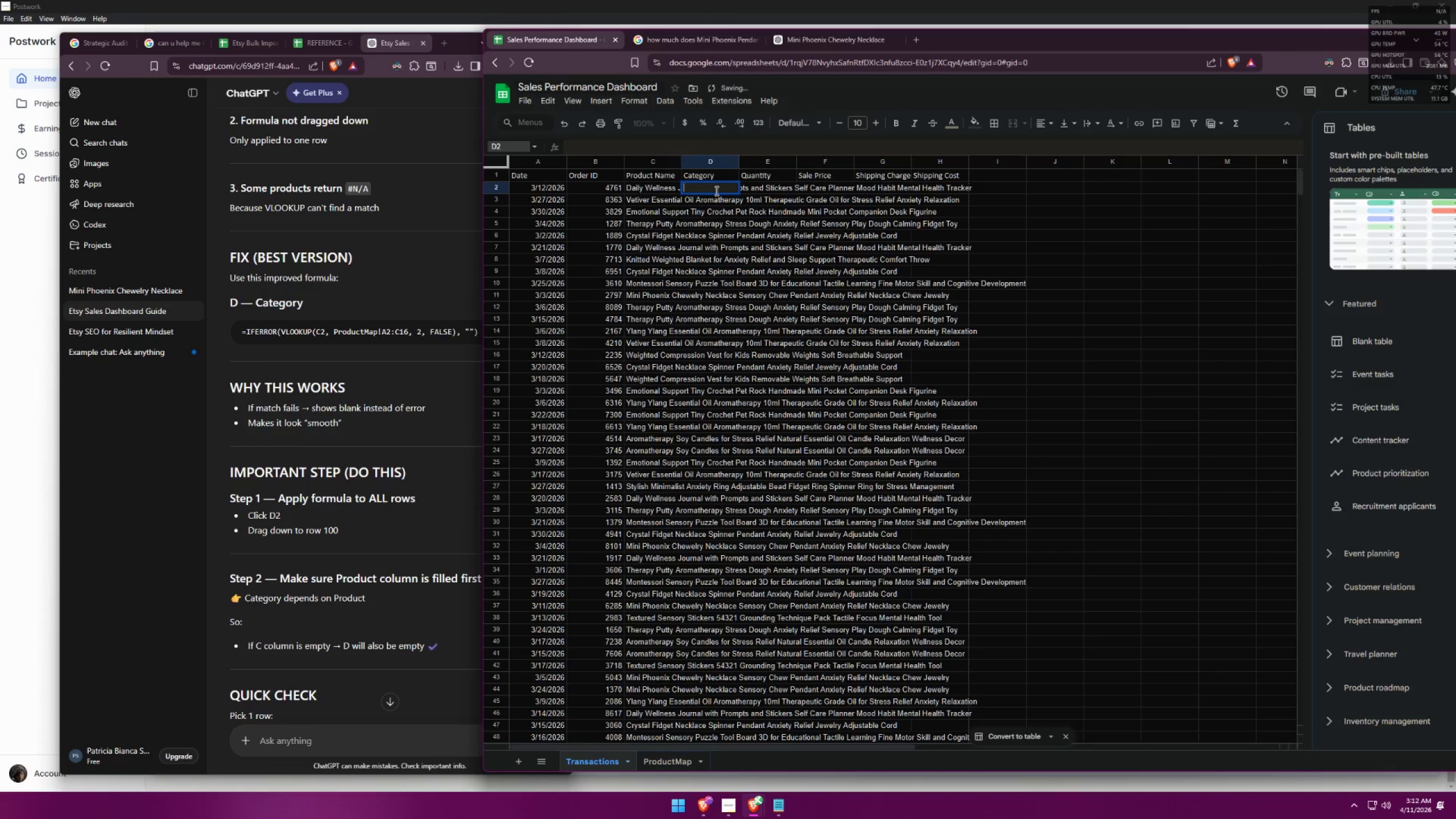 
triple_click([715, 191])
 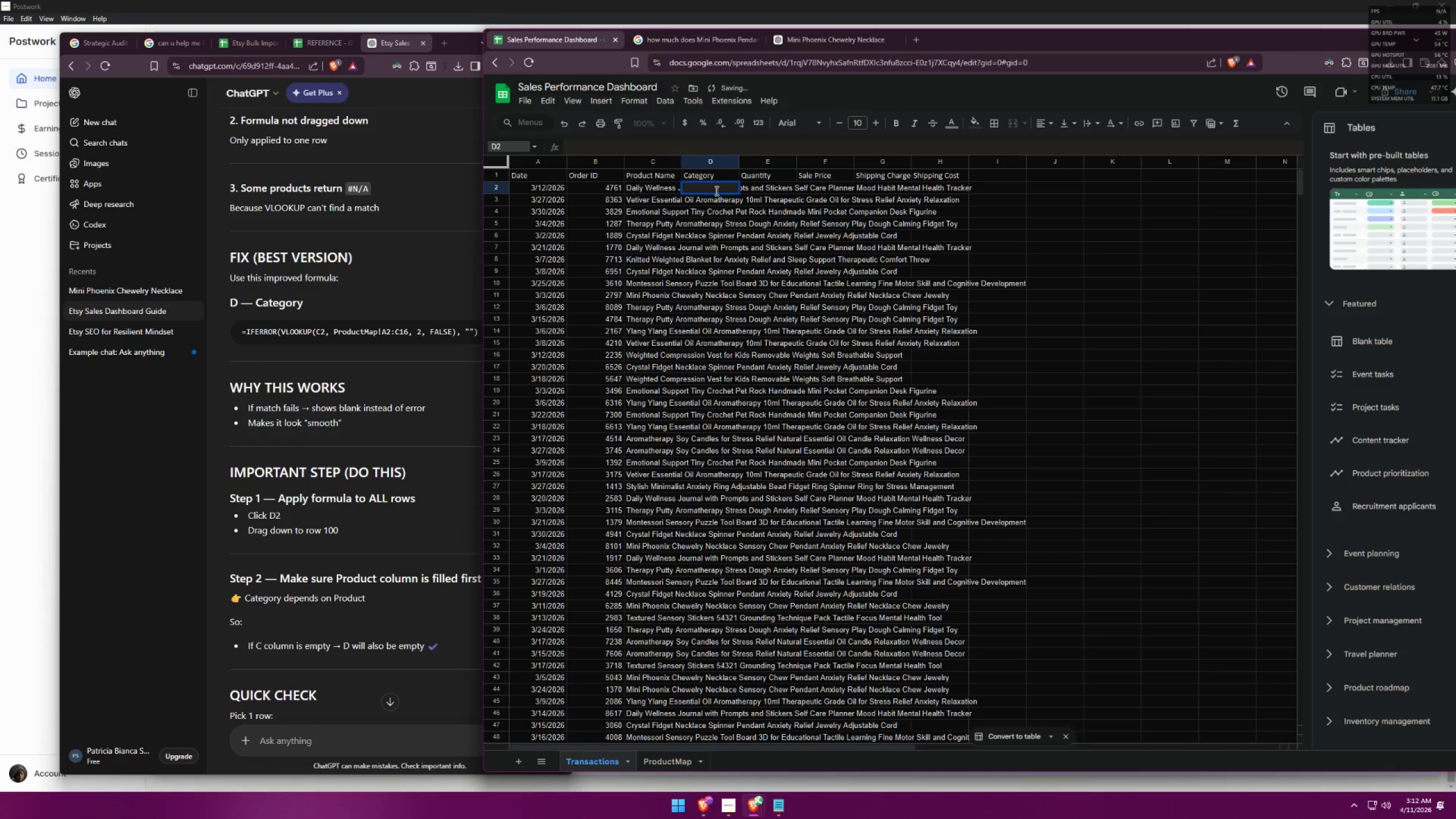 
key(Control+ControlLeft)
 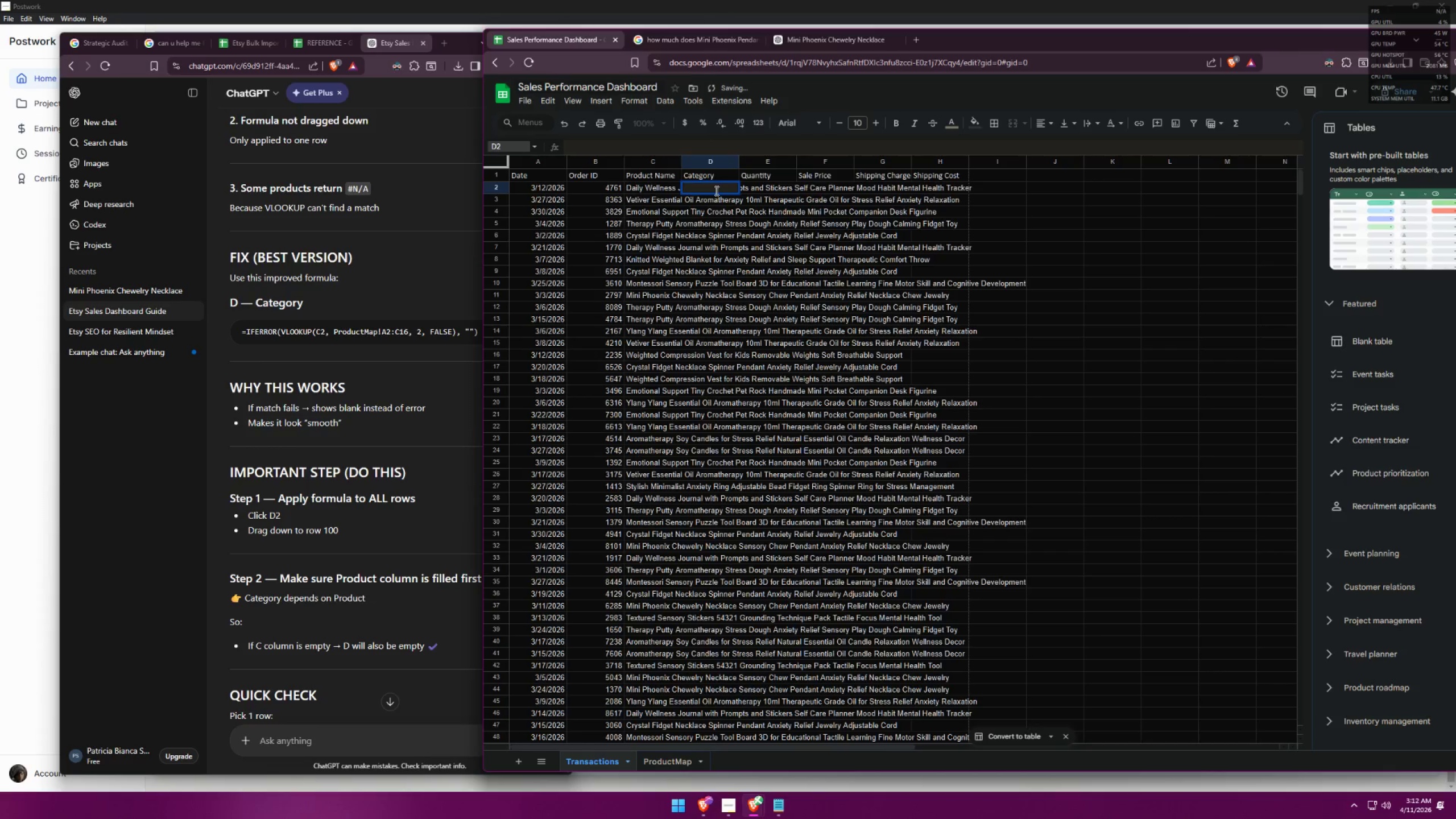 
key(Control+V)
 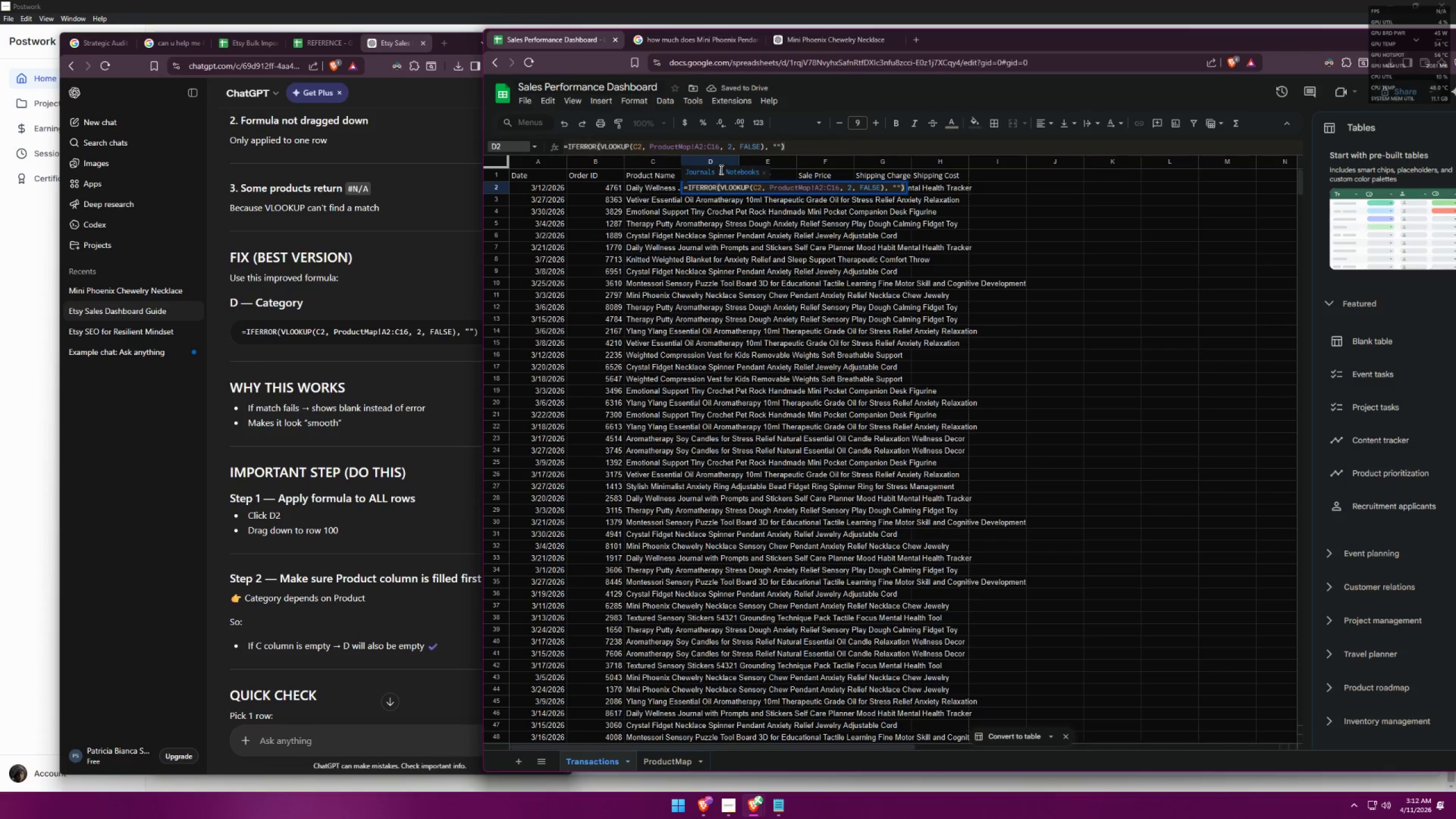 
left_click([719, 164])
 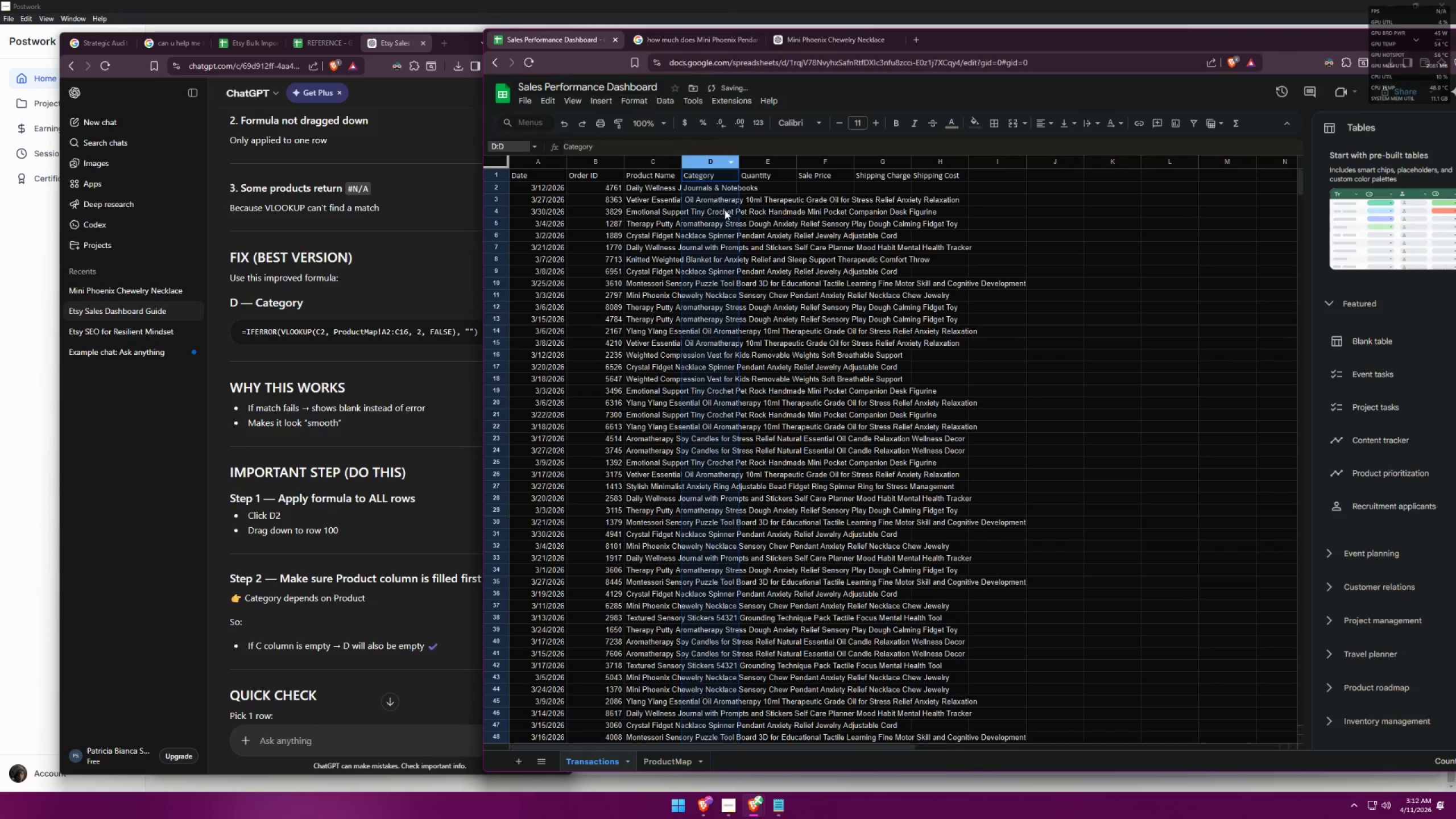 
scroll: coordinate [708, 351], scroll_direction: up, amount: 3.0
 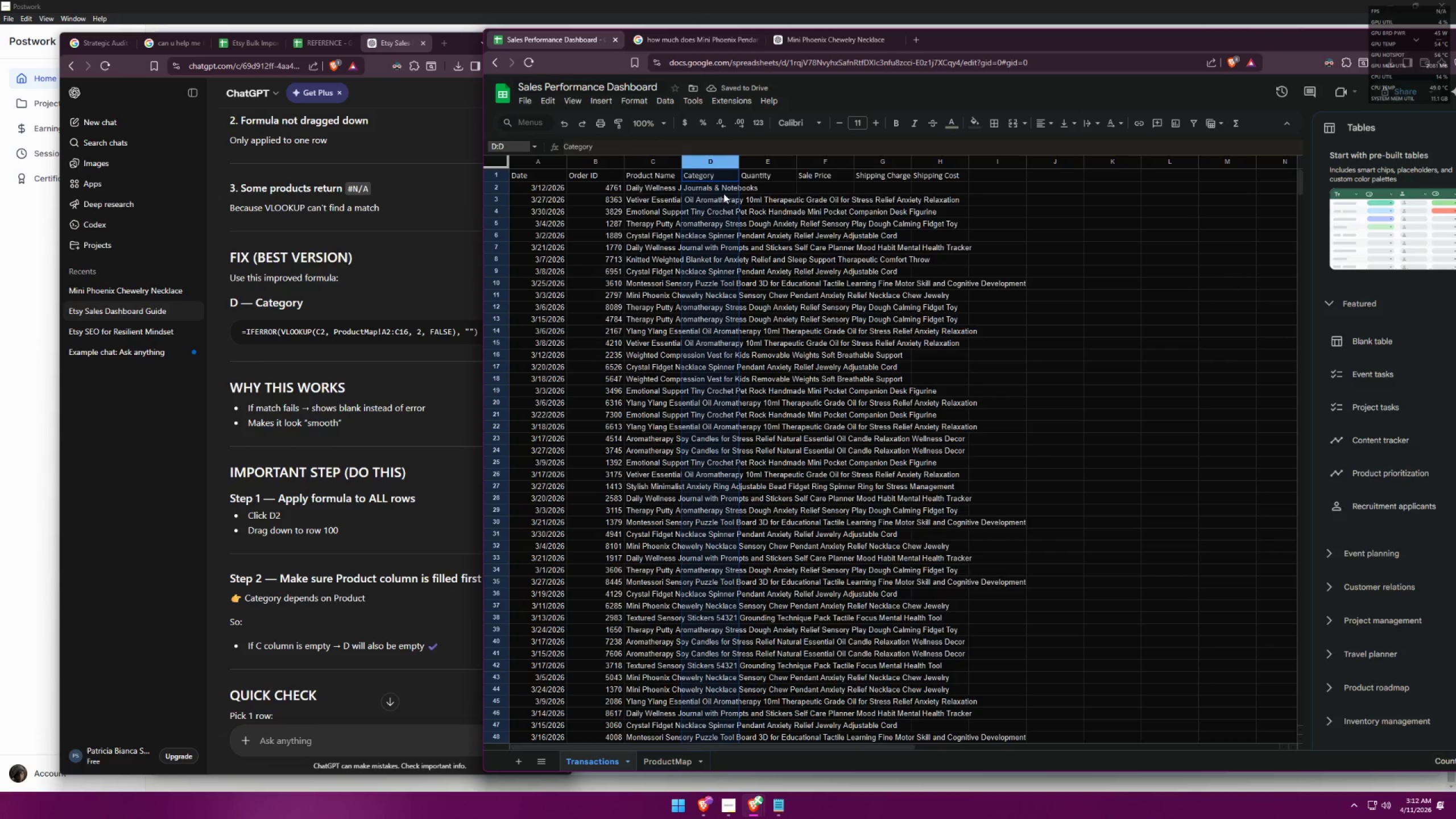 
left_click_drag(start_coordinate=[712, 179], to_coordinate=[715, 623])
 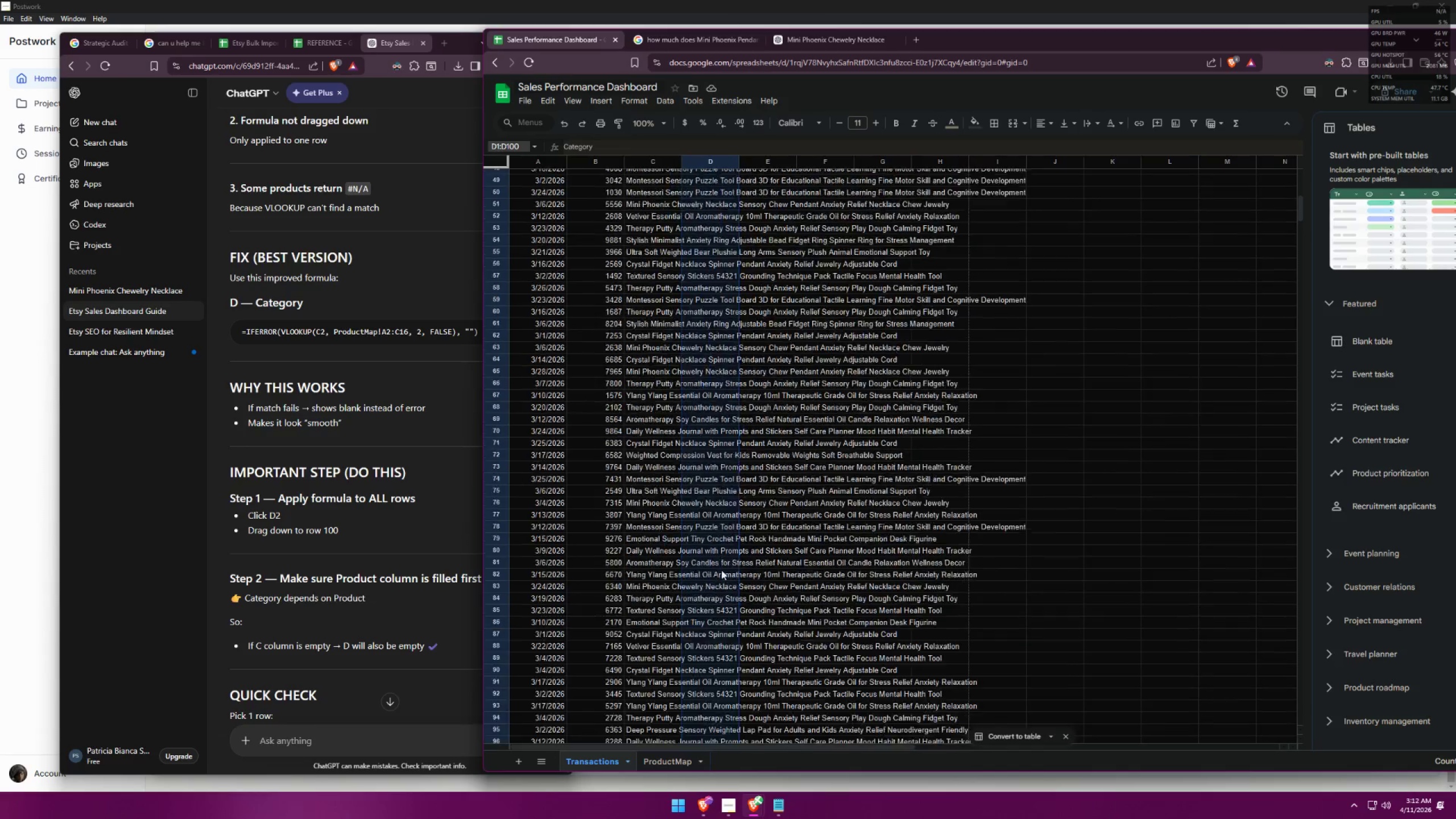 
scroll: coordinate [719, 620], scroll_direction: down, amount: 13.0
 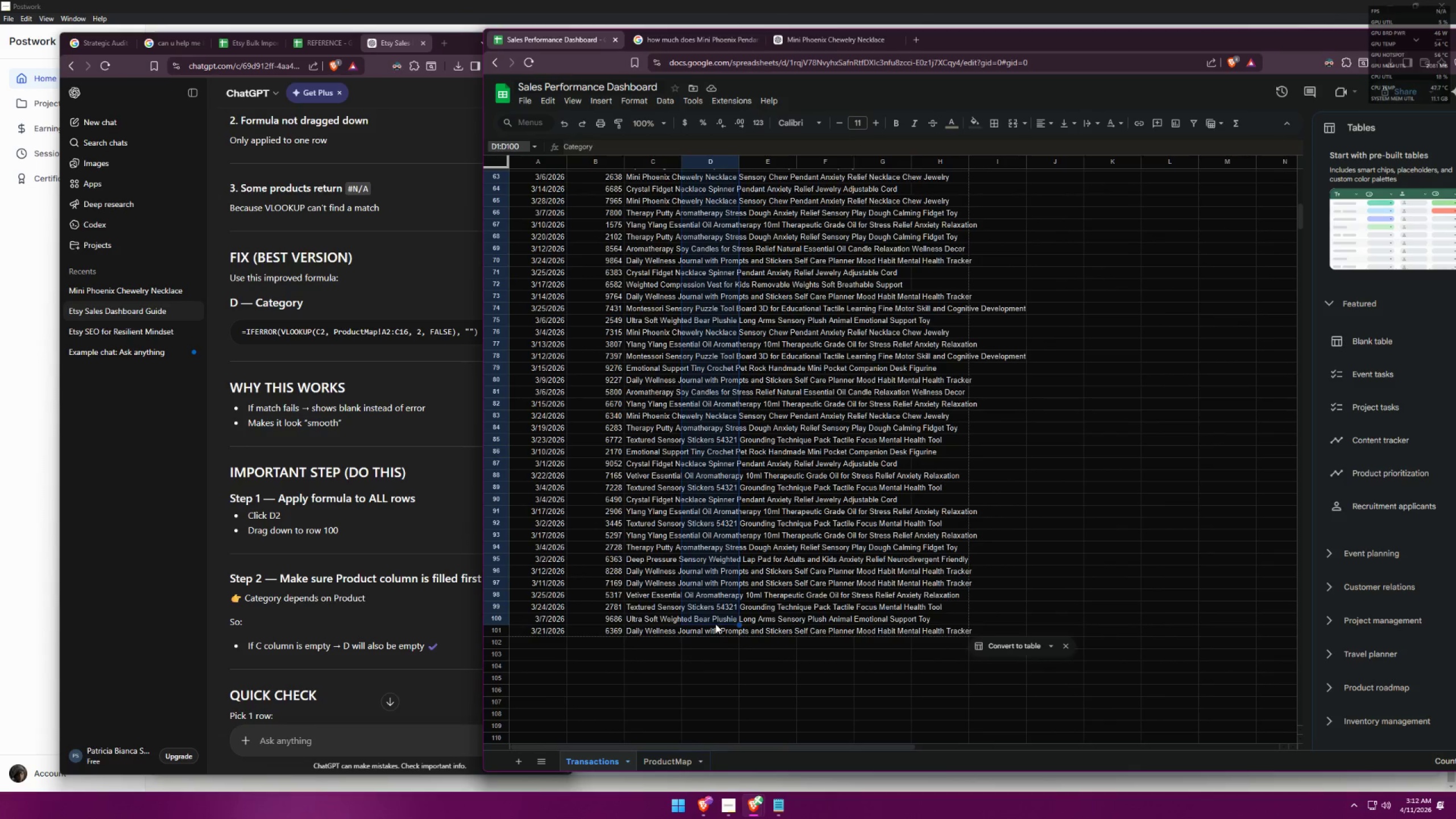 
scroll: coordinate [695, 506], scroll_direction: up, amount: 20.0
 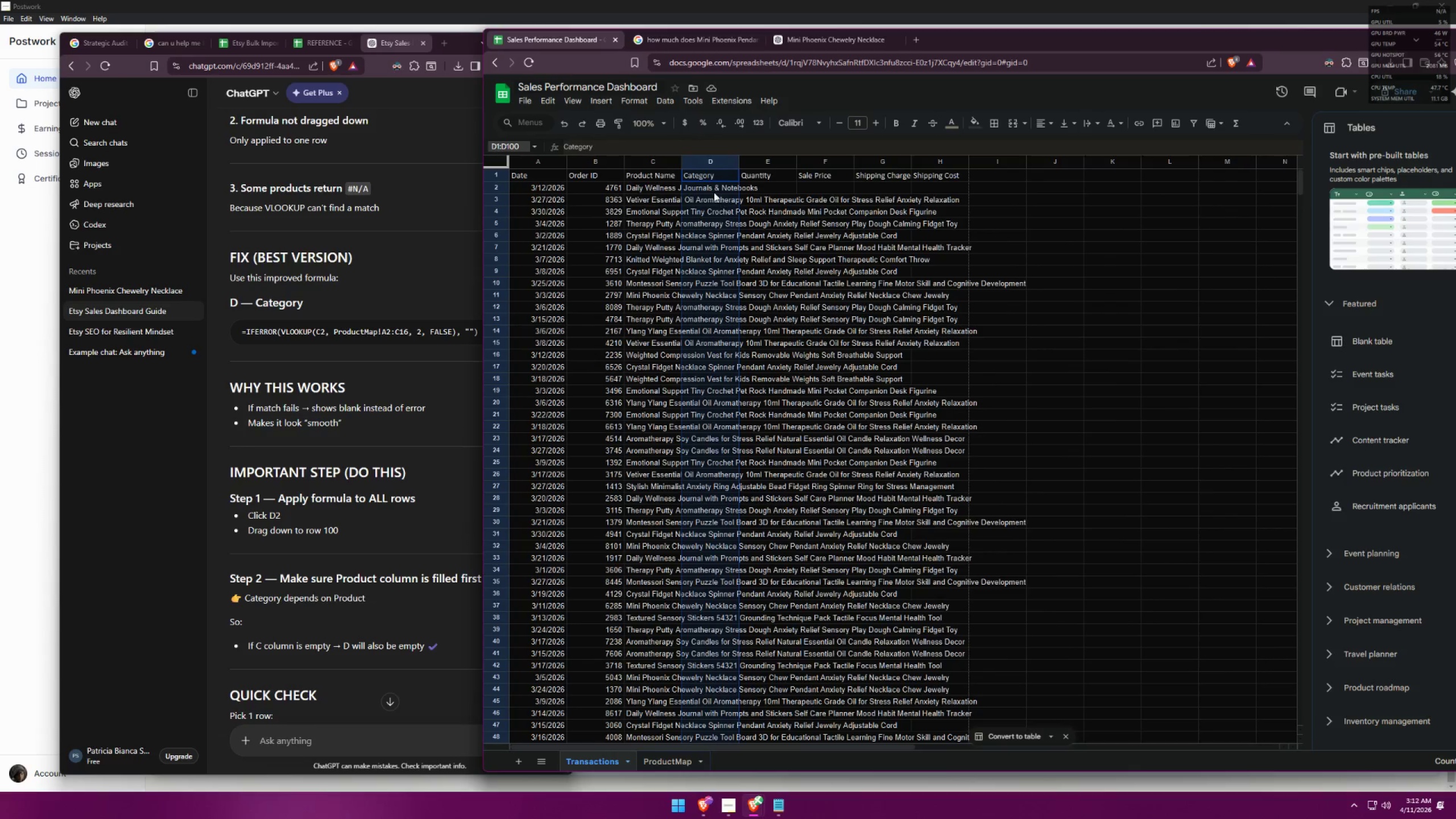 
double_click([712, 191])
 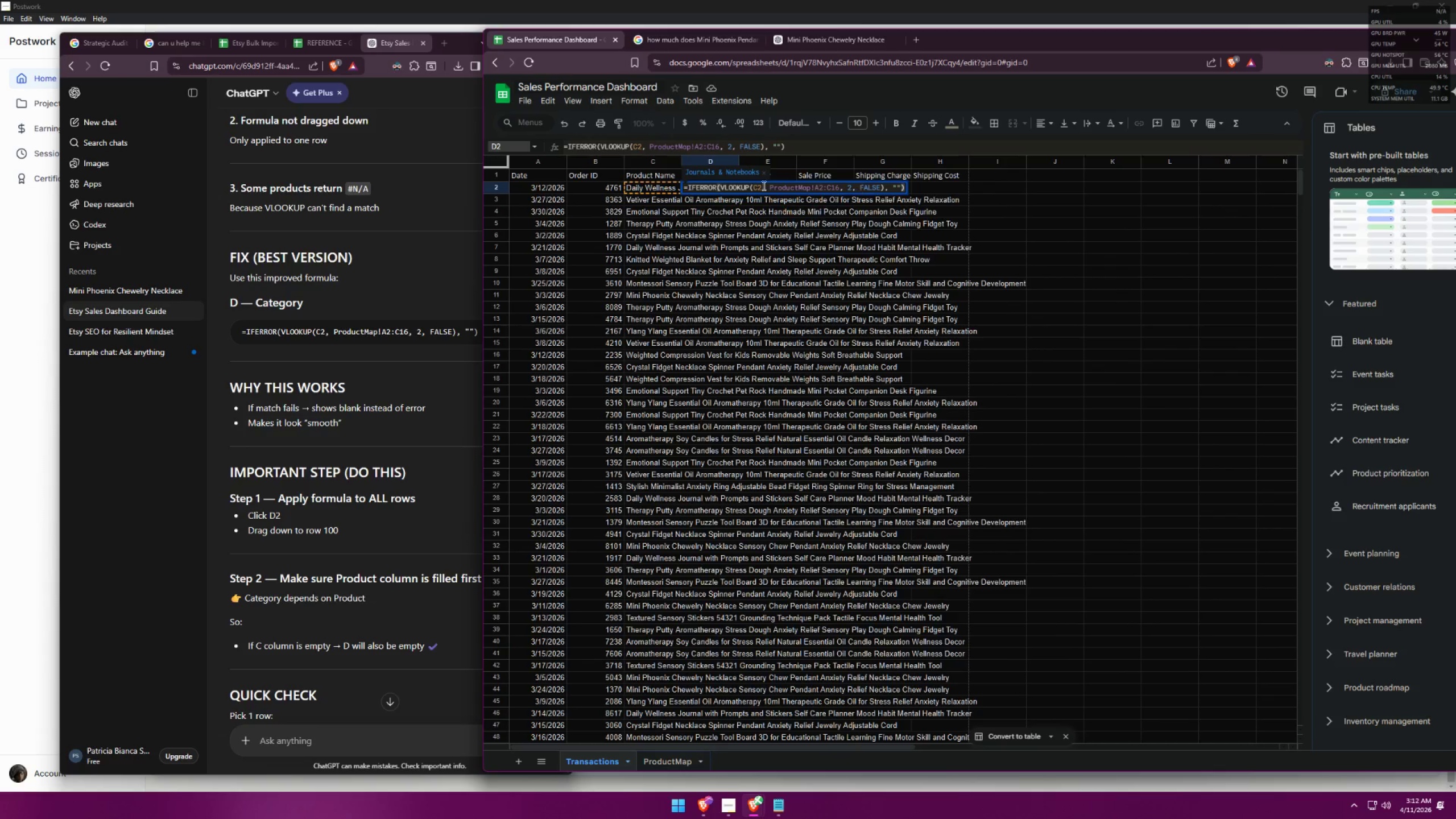 
double_click([722, 186])